 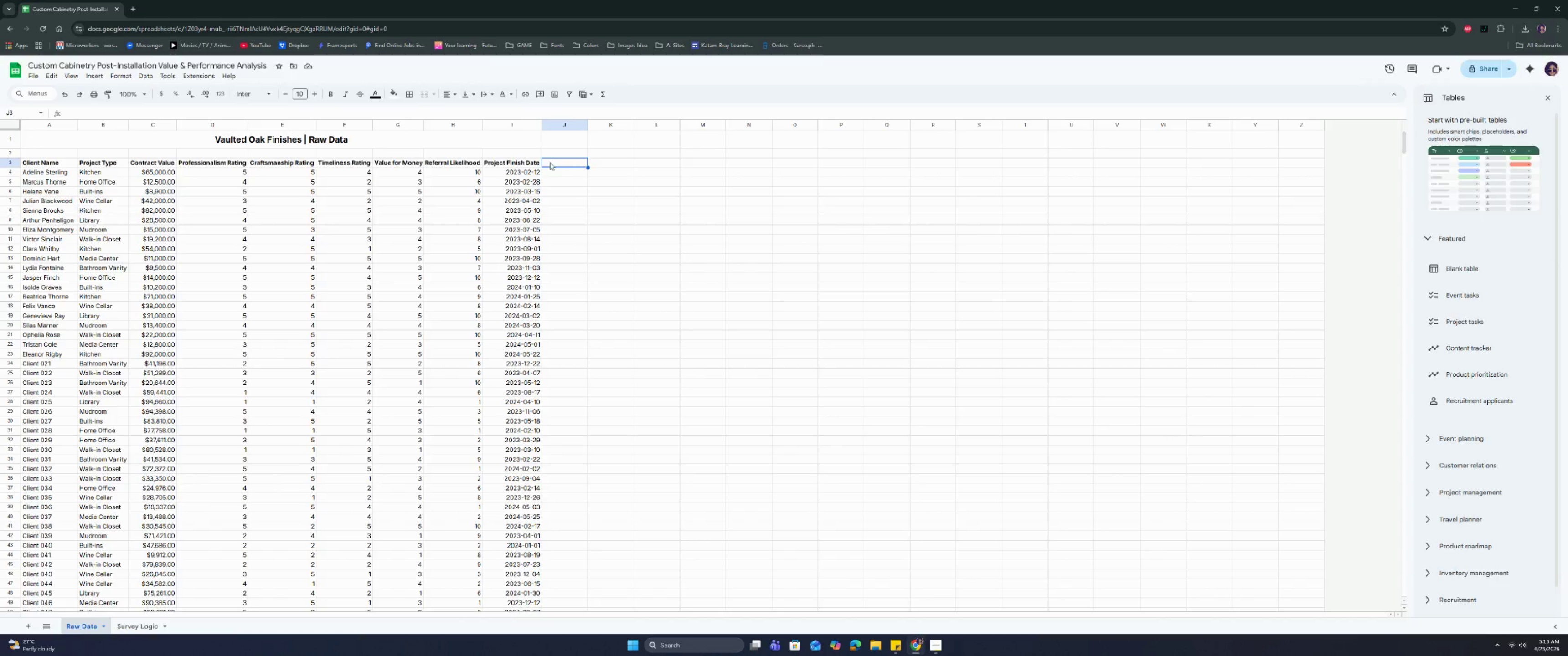 
type(Referral Pota)
key(Backspace)
type(ential)
 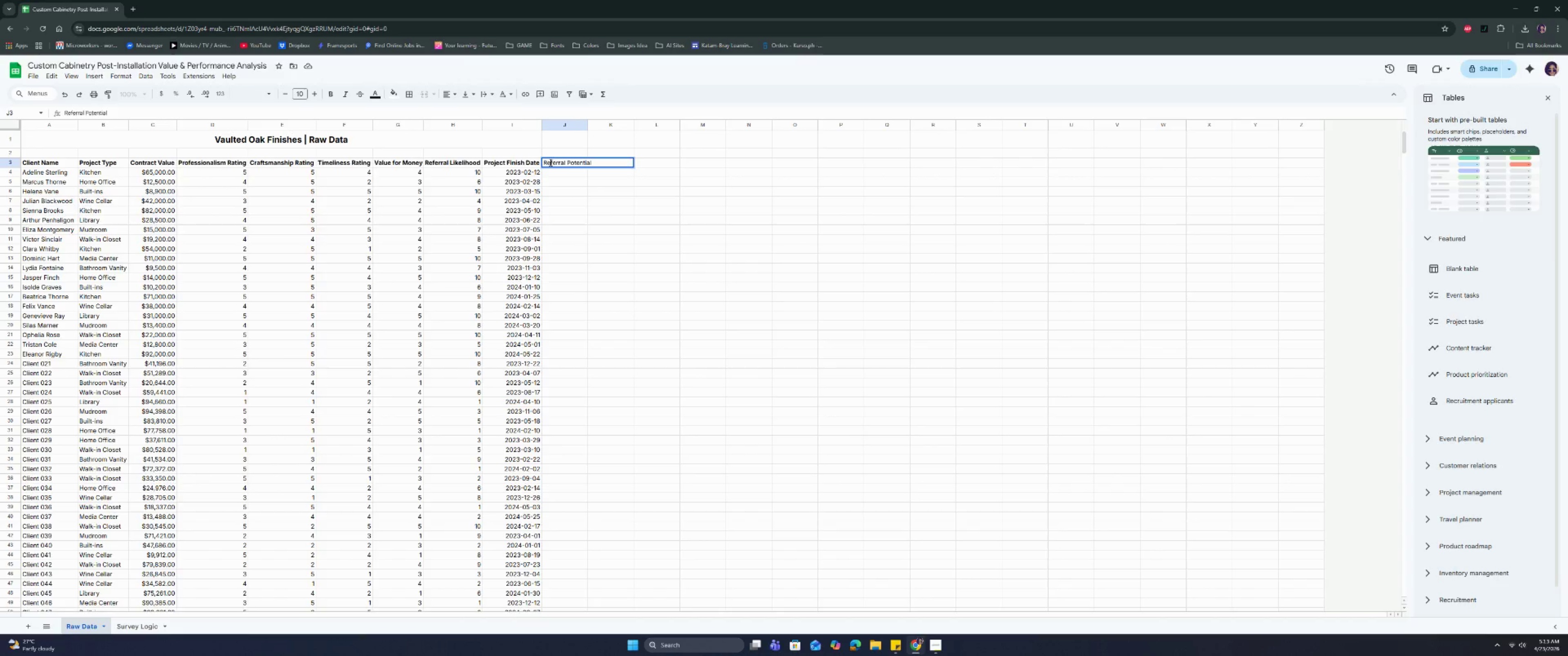 
scroll: coordinate [550, 162], scroll_direction: up, amount: 1.0
 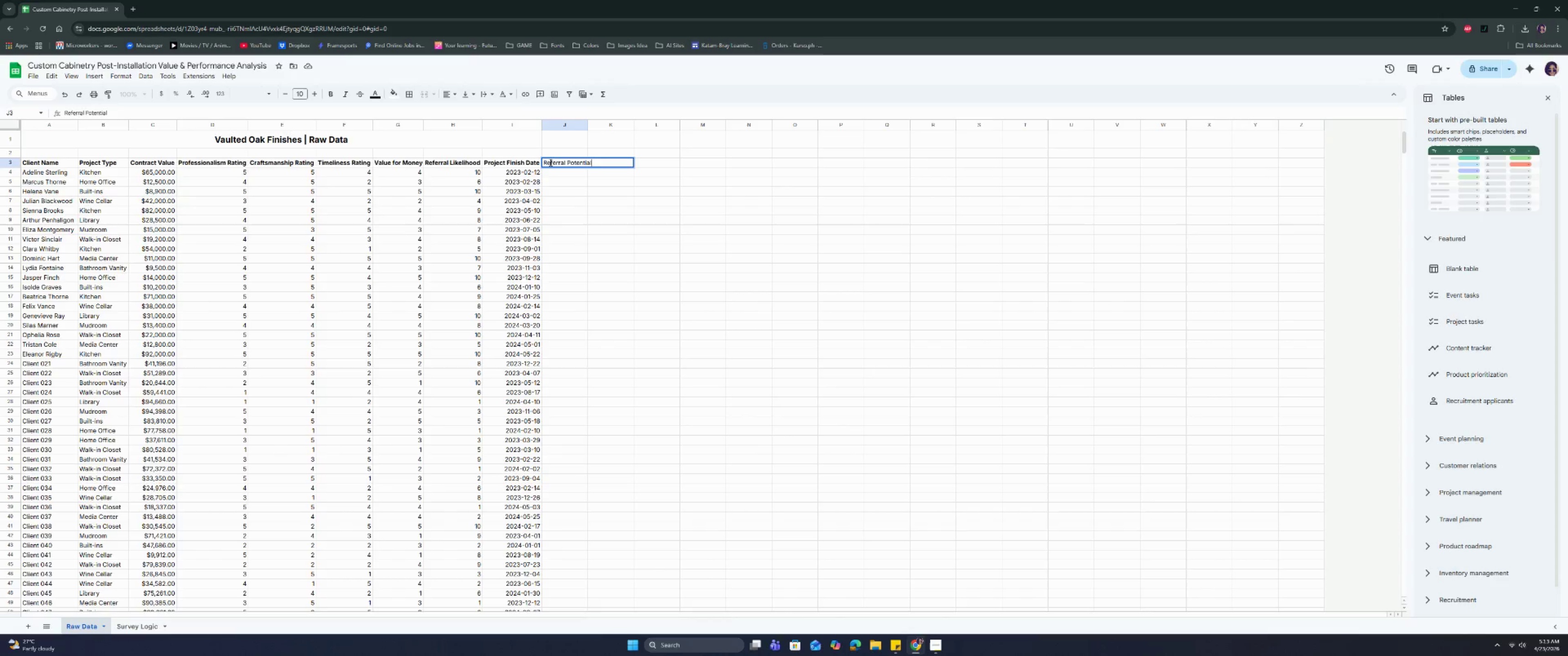 
wait(9.22)
 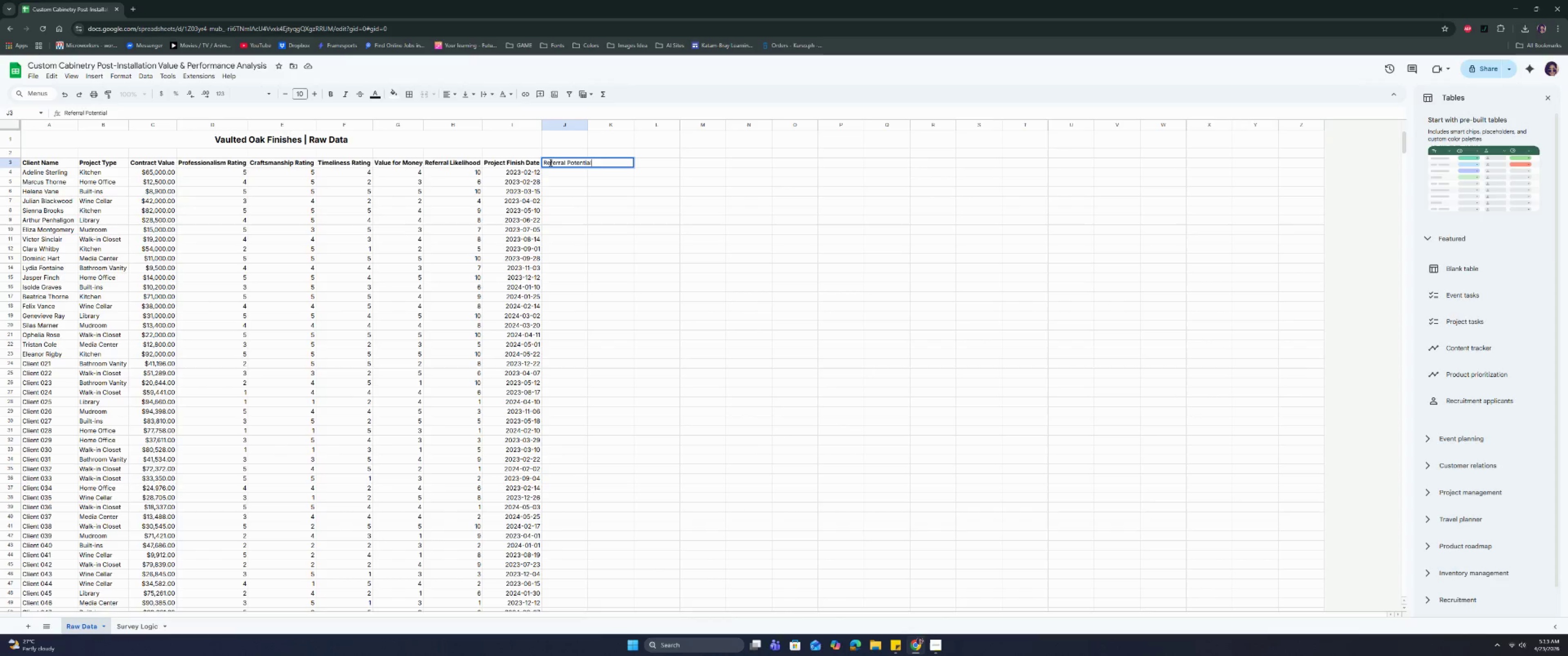 
key(Enter)
 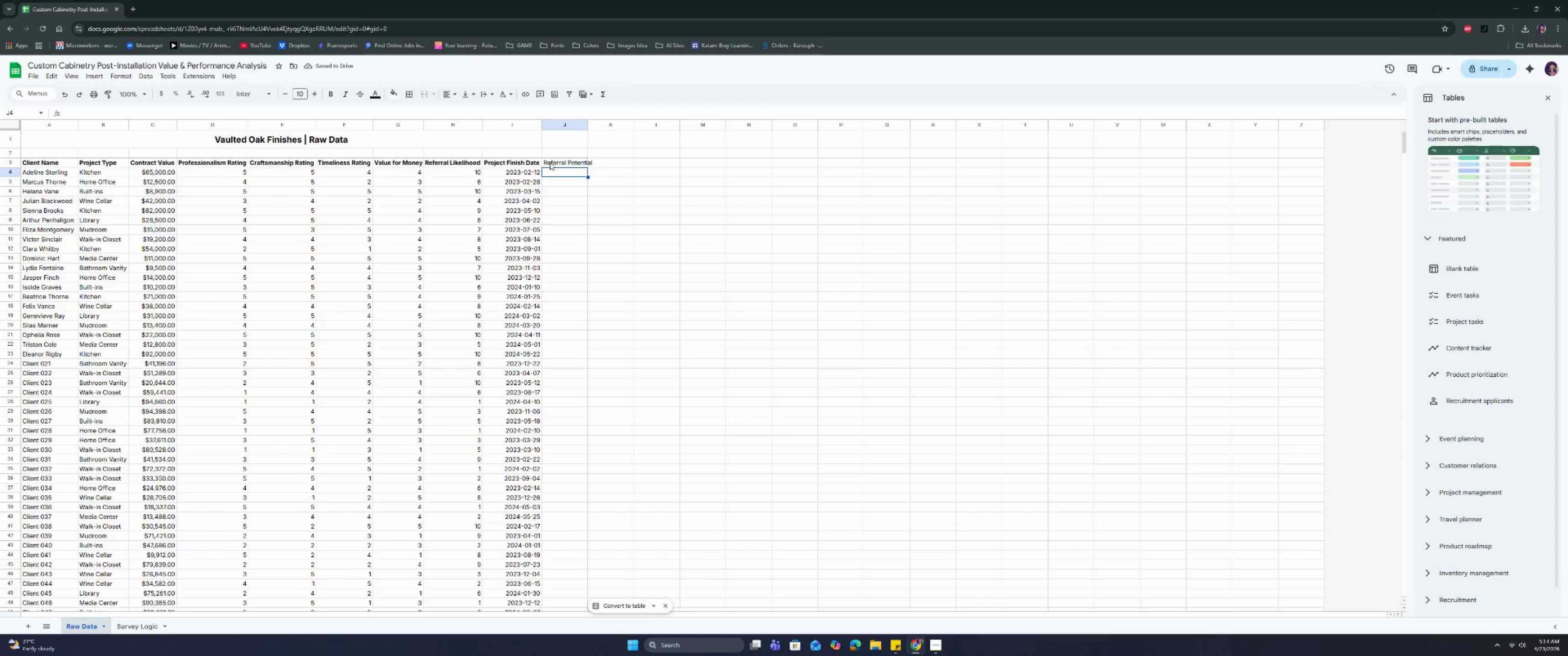 
wait(9.88)
 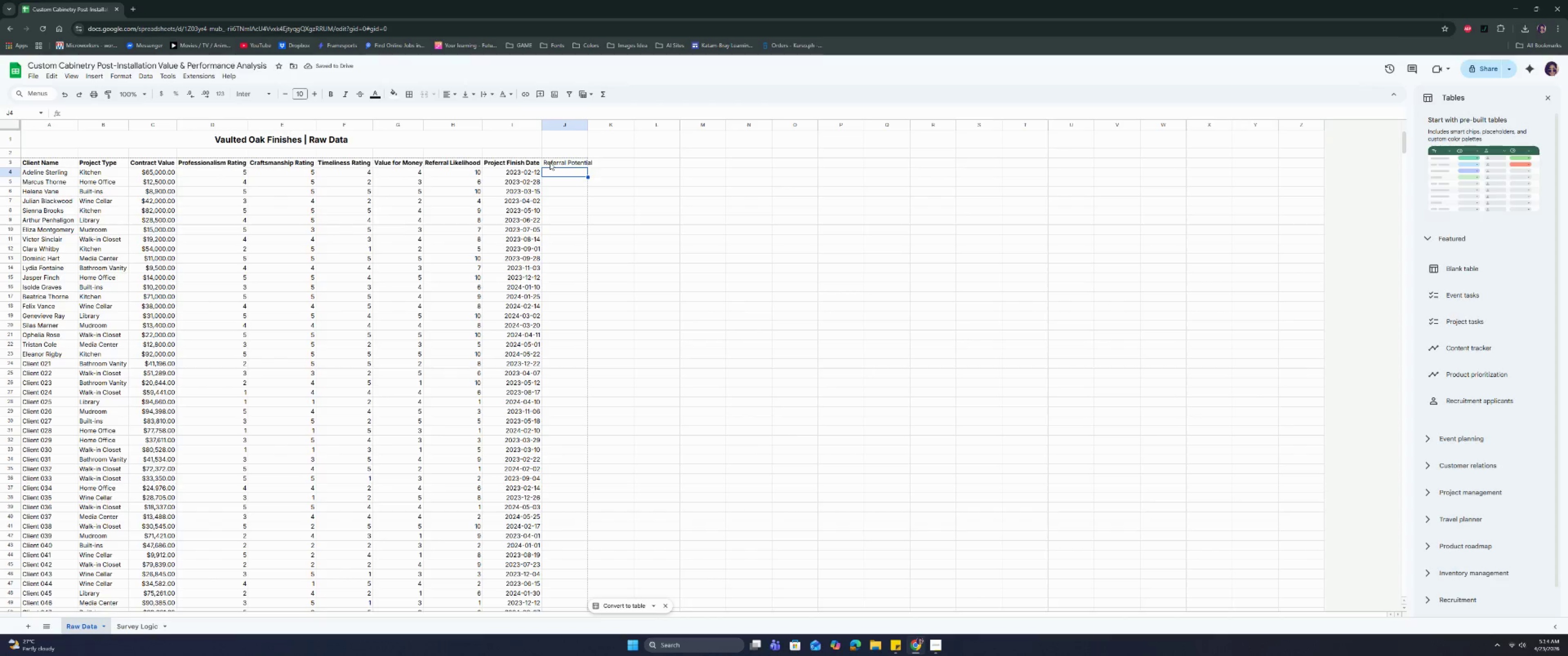 
type(=if)
 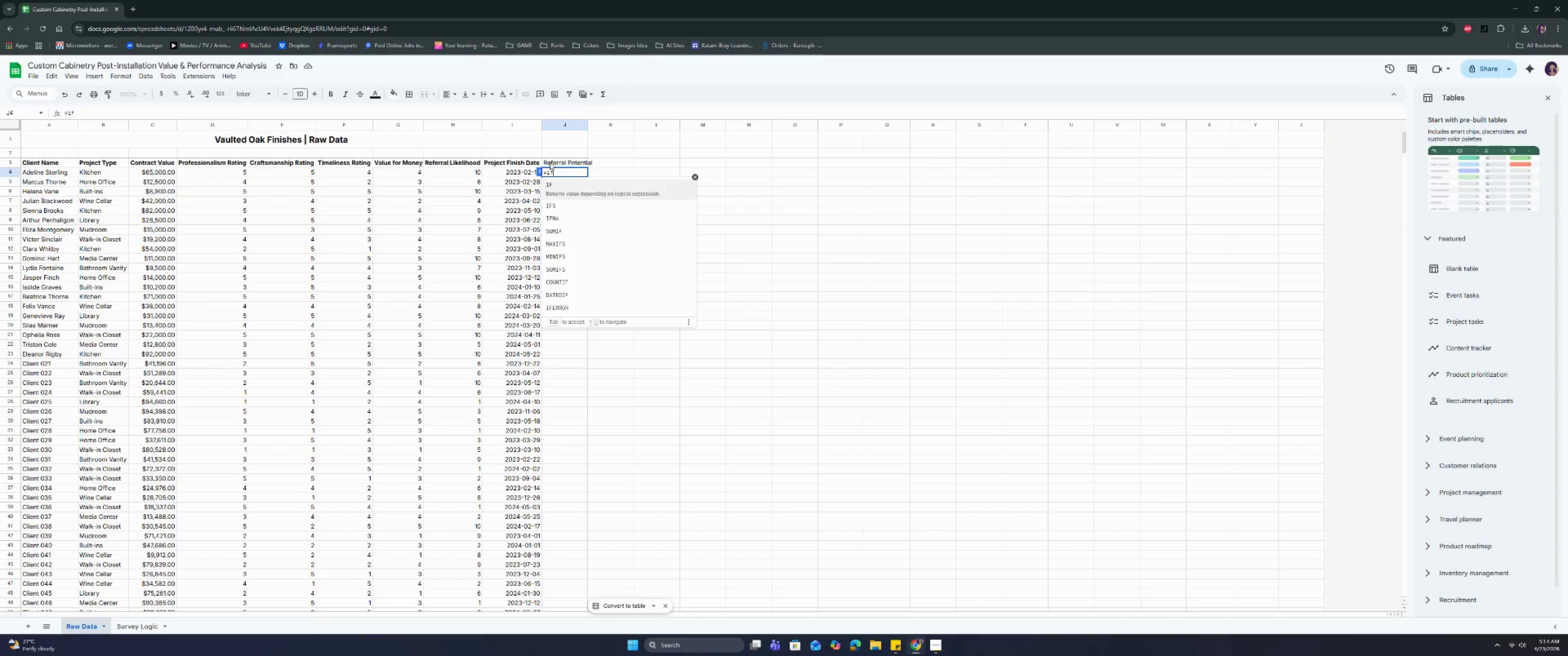 
key(Enter)
 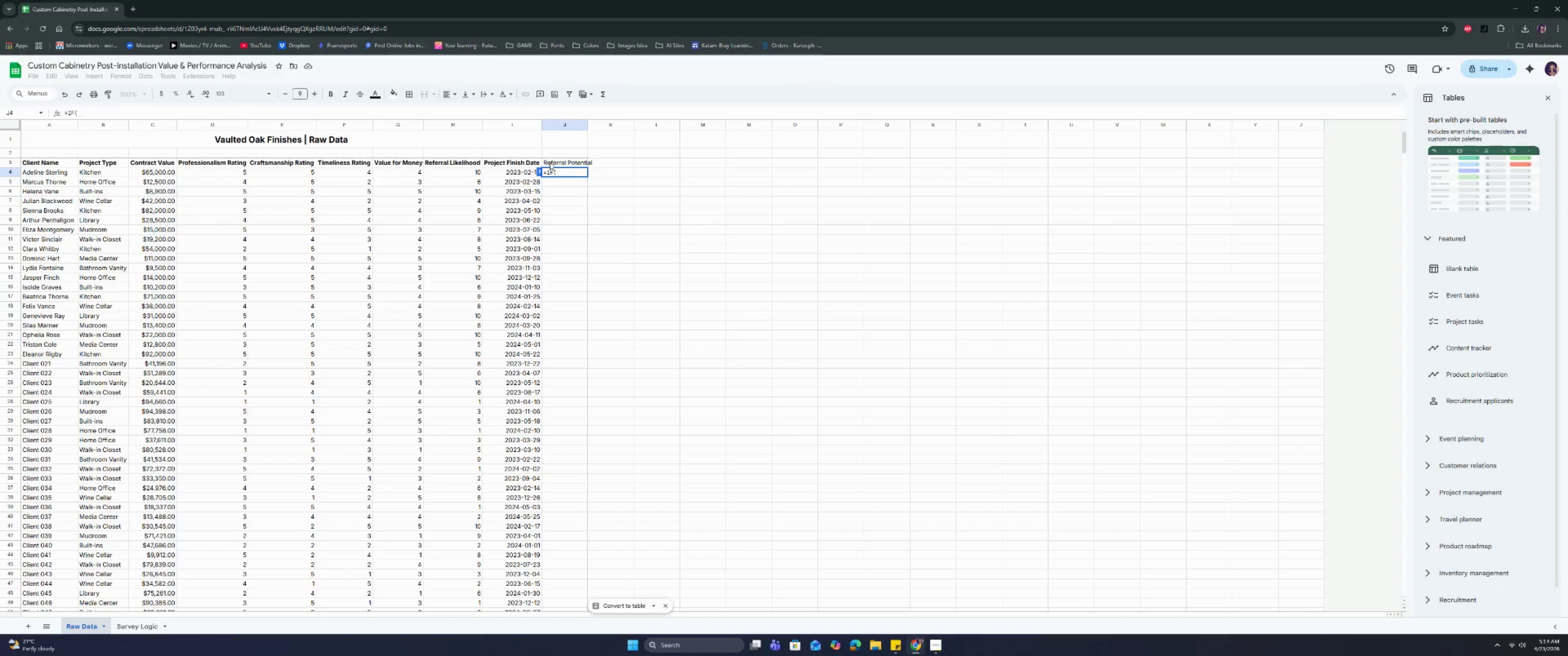 
type(counta)
 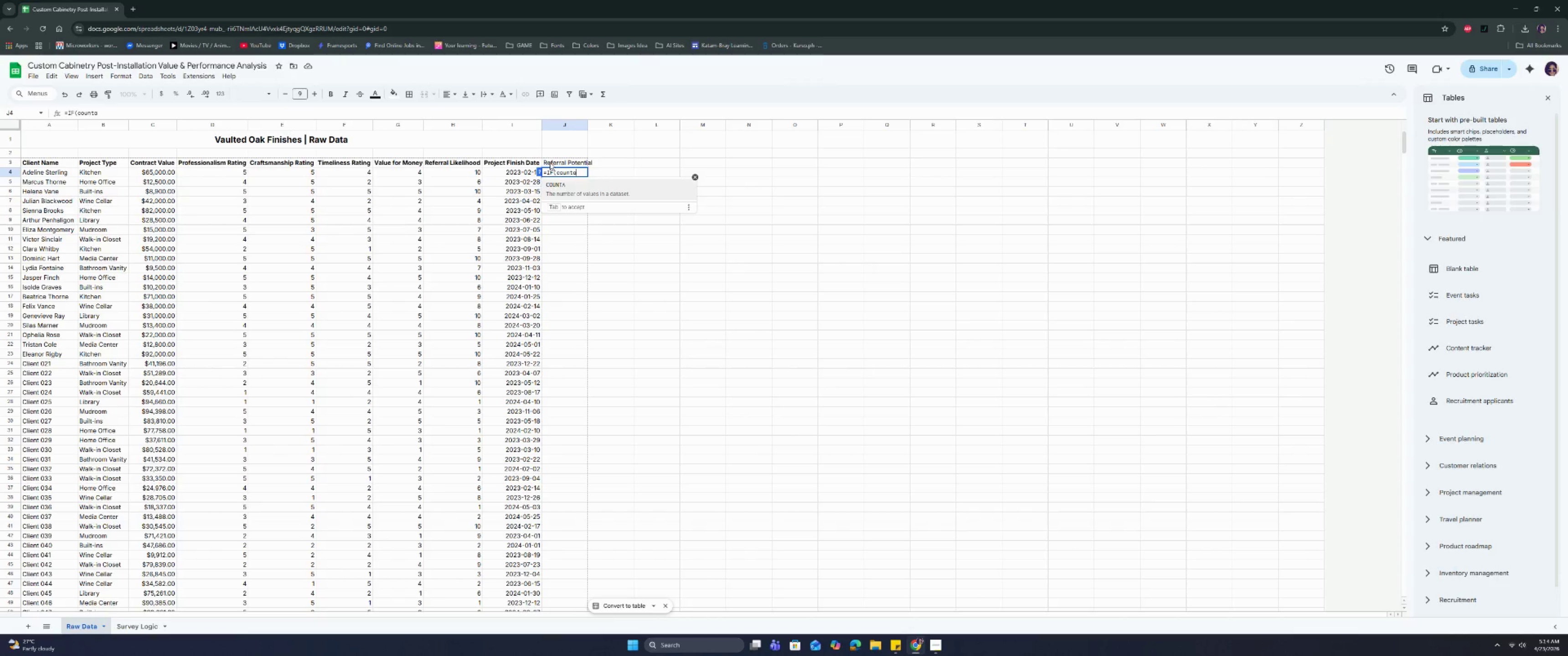 
key(Enter)
 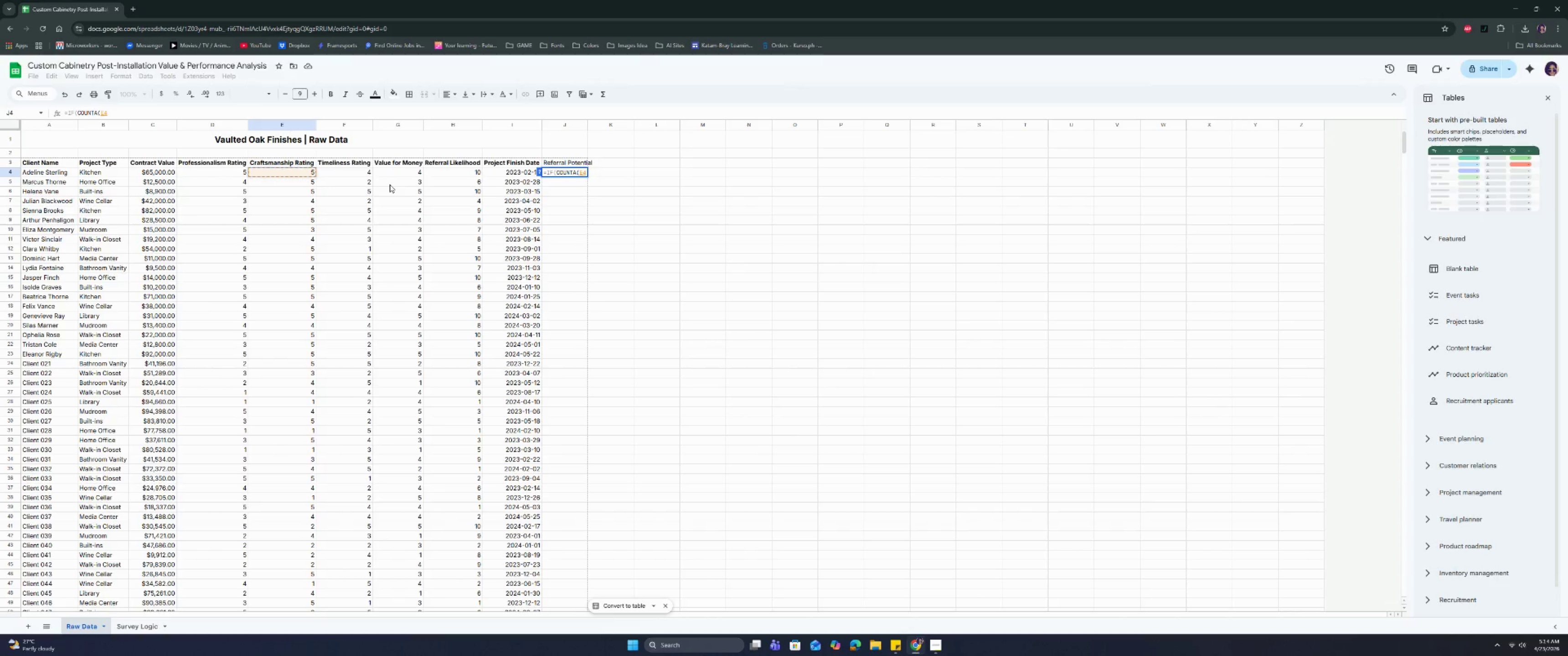 
wait(5.96)
 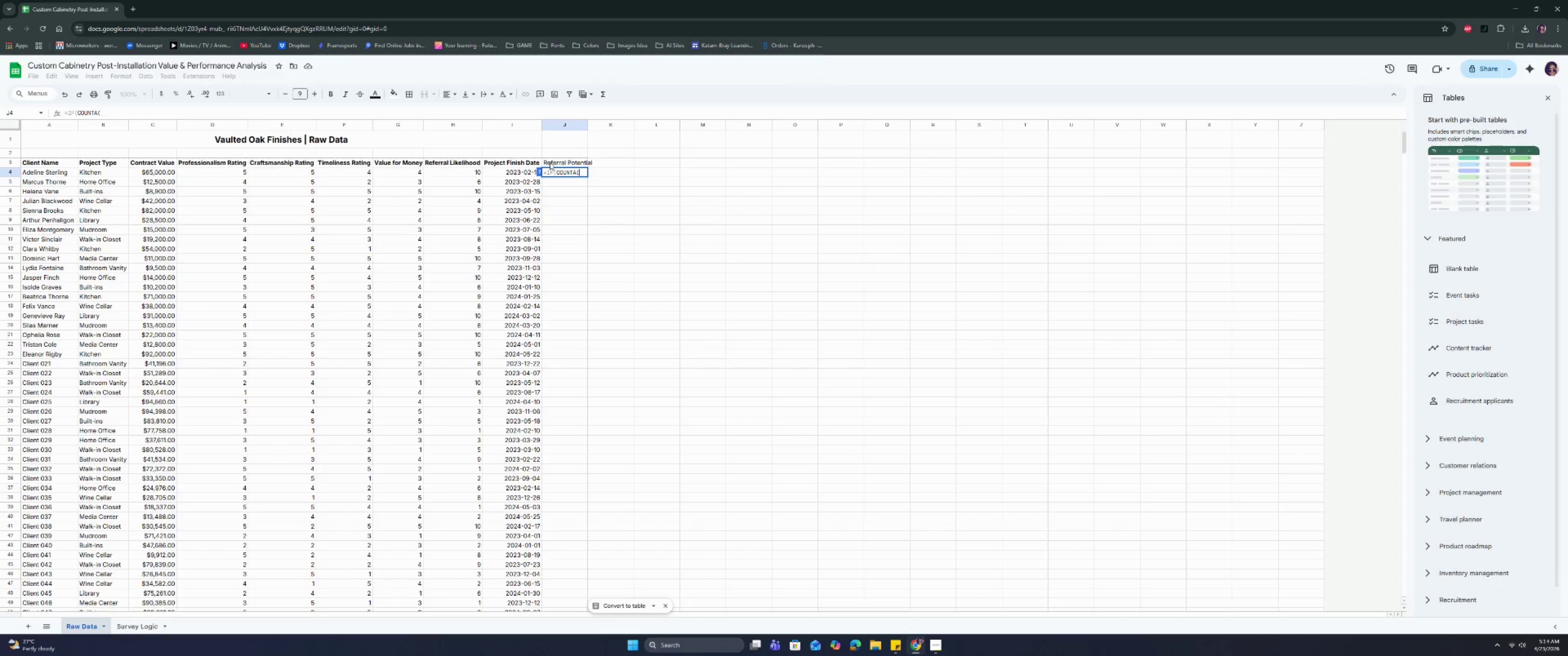 
key(Comma)
 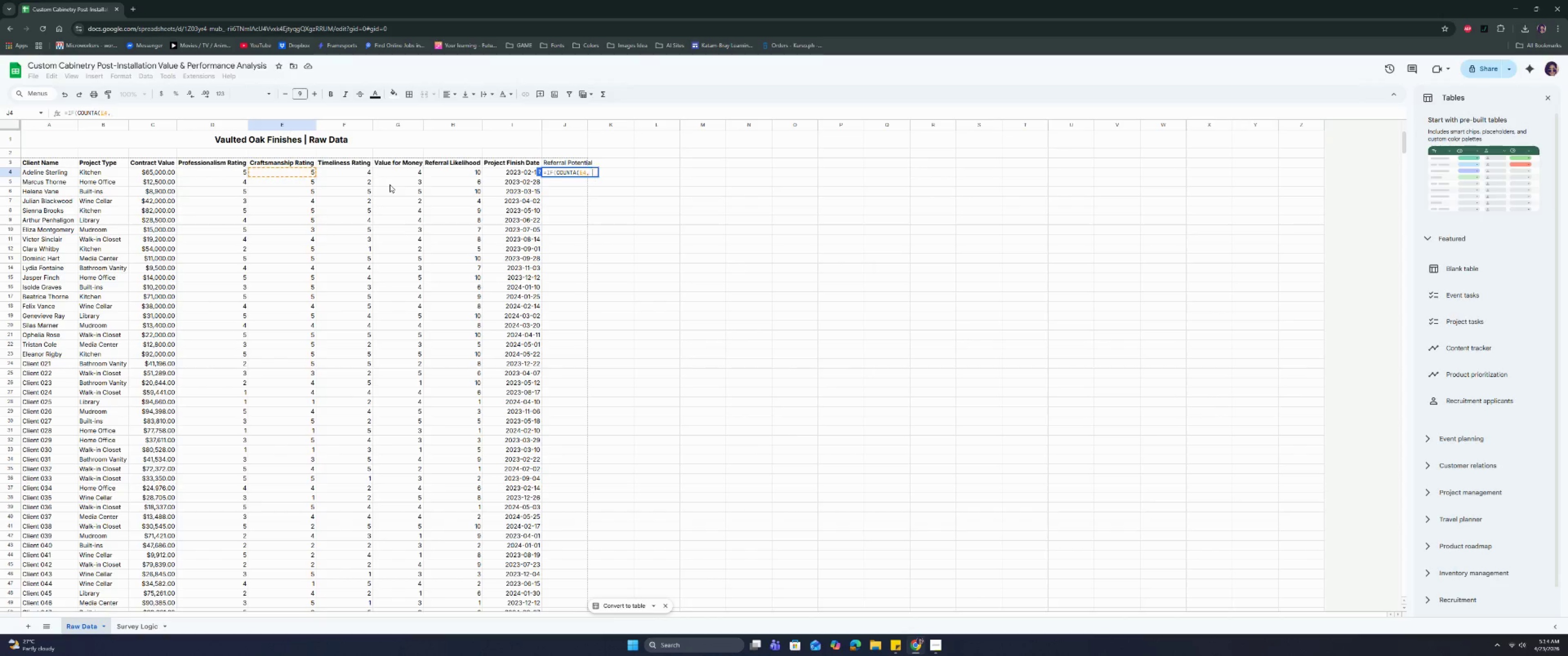 
key(Space)
 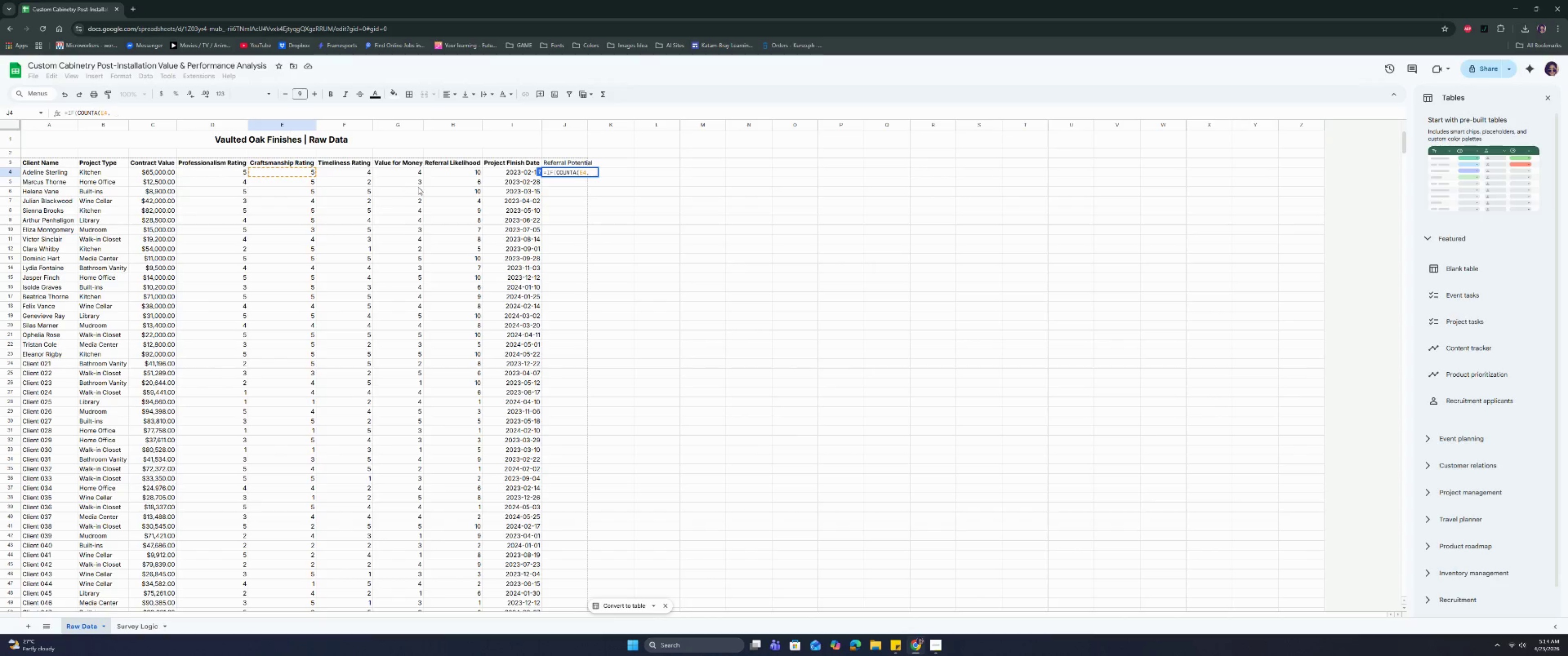 
left_click([445, 175])
 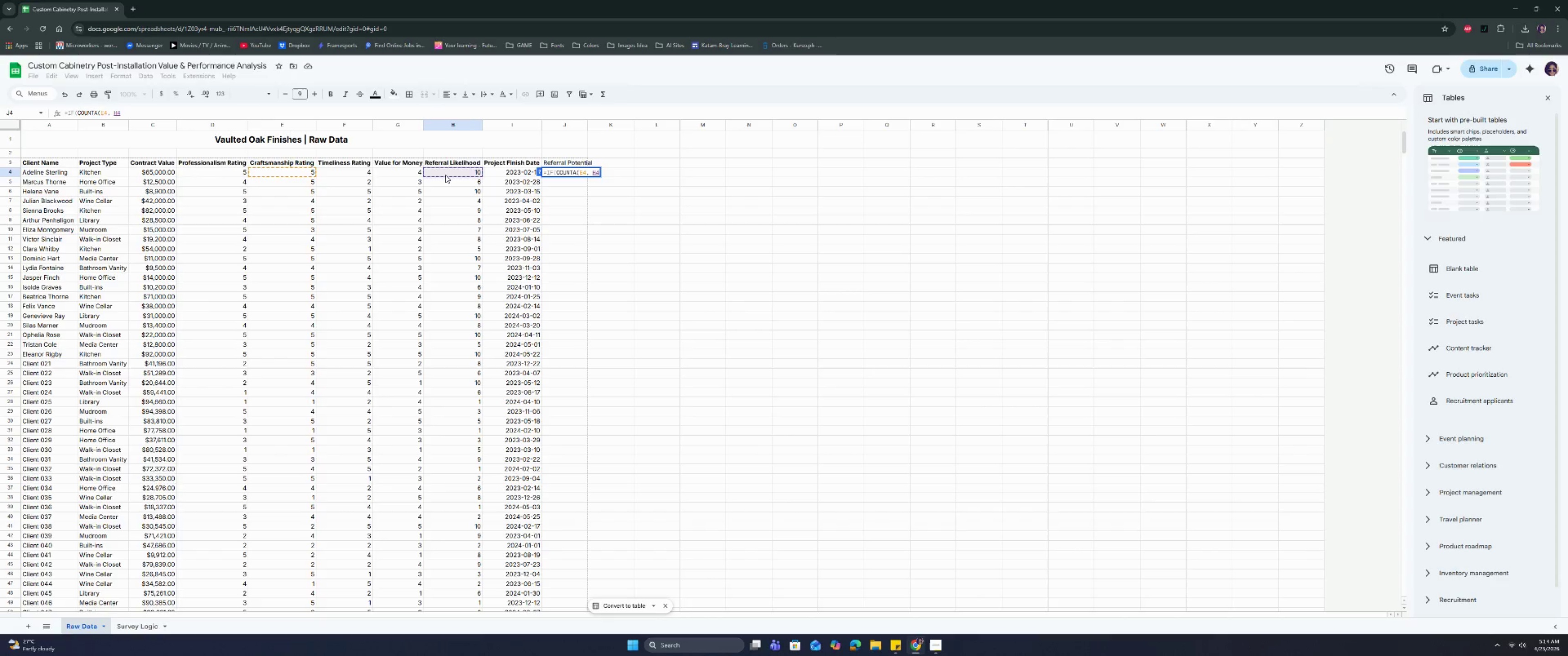 
key(Shift+Equal)
 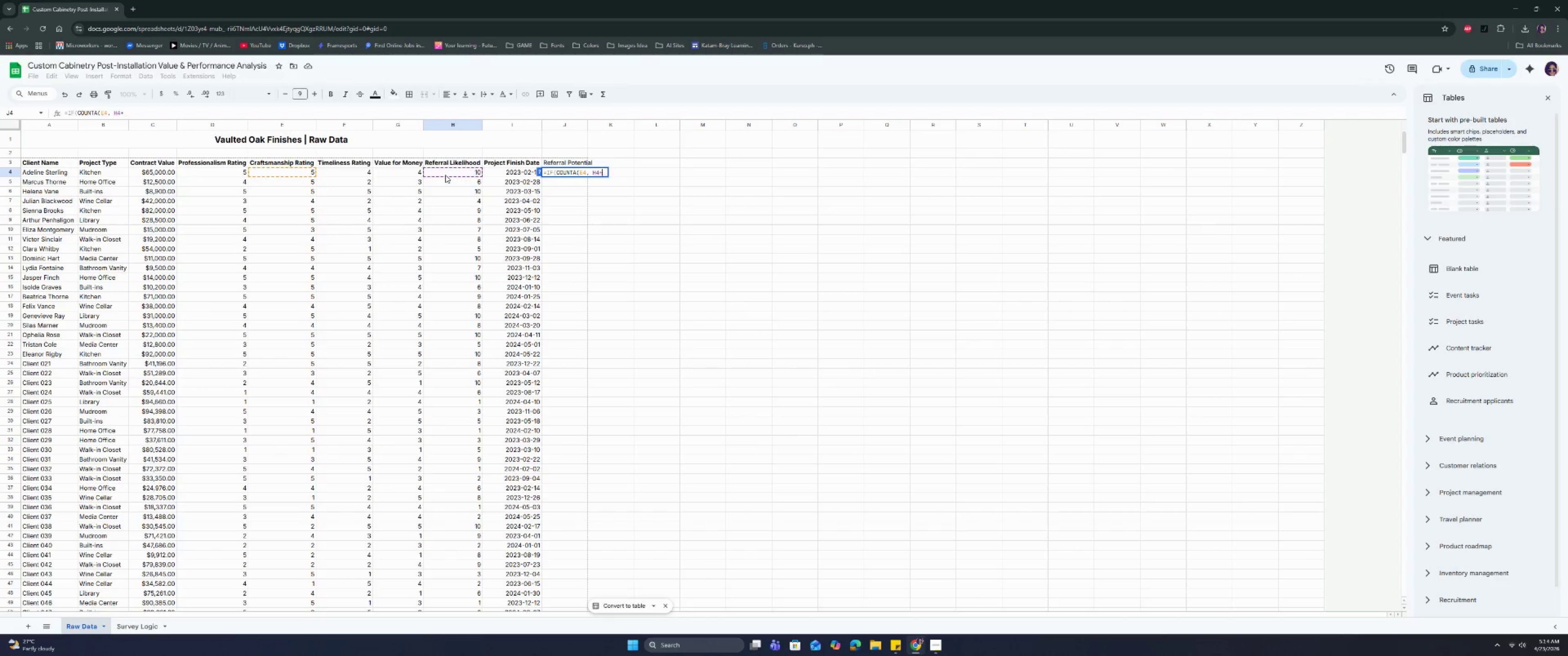 
key(Space)
 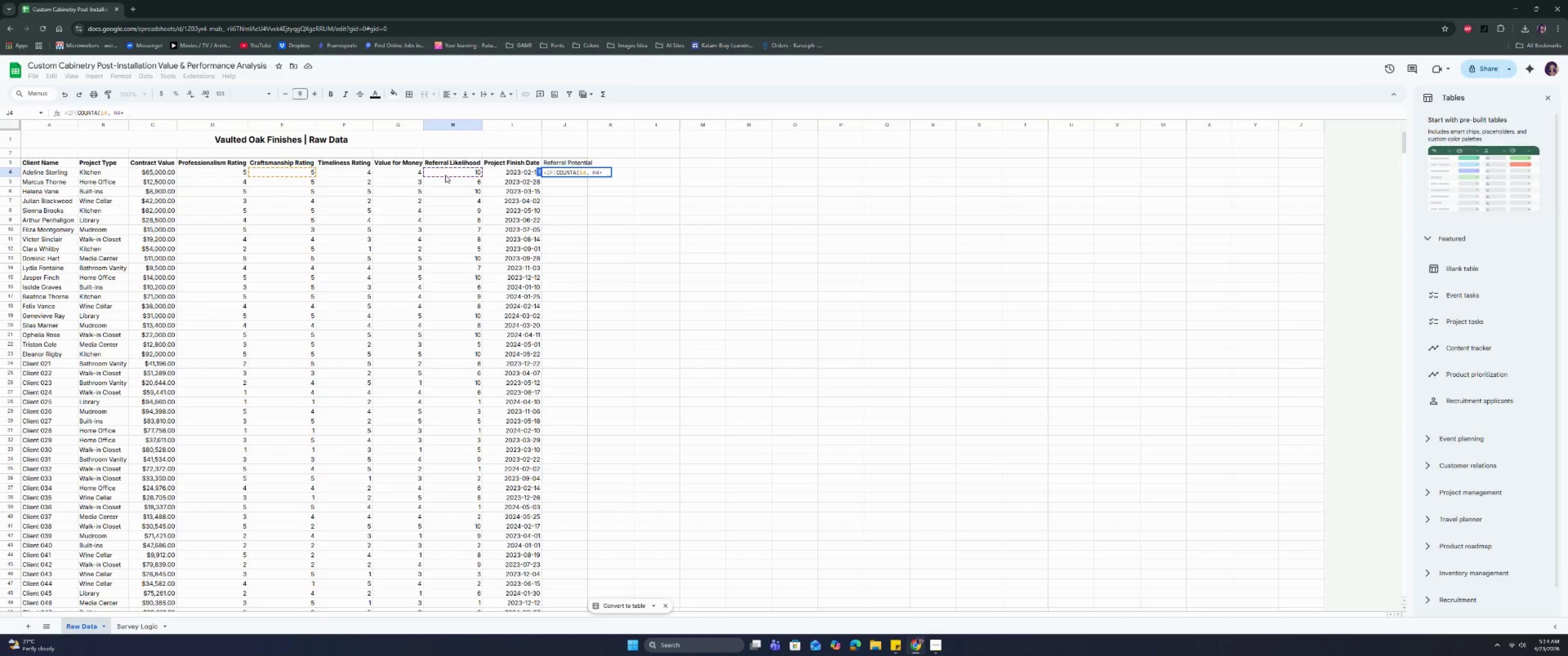 
key(Backspace)
 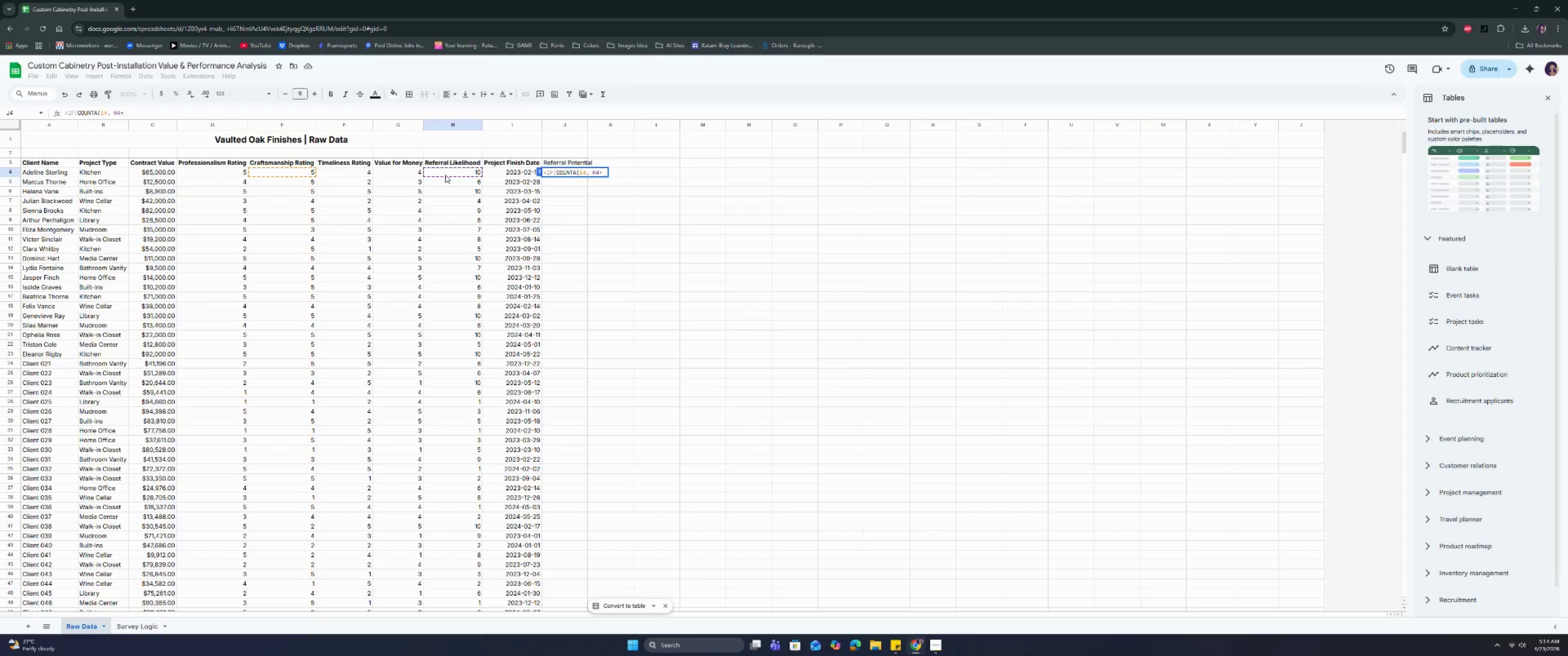 
key(Comma)
 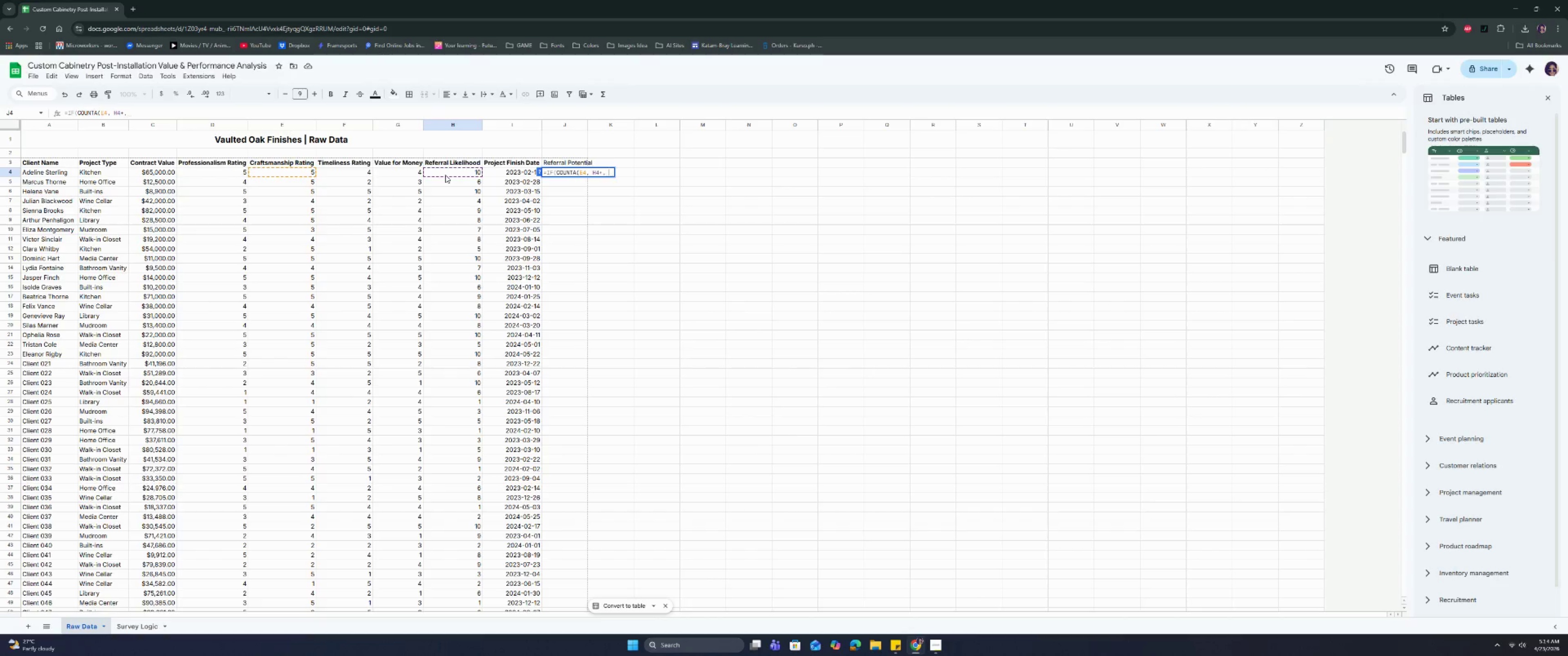 
key(Space)
 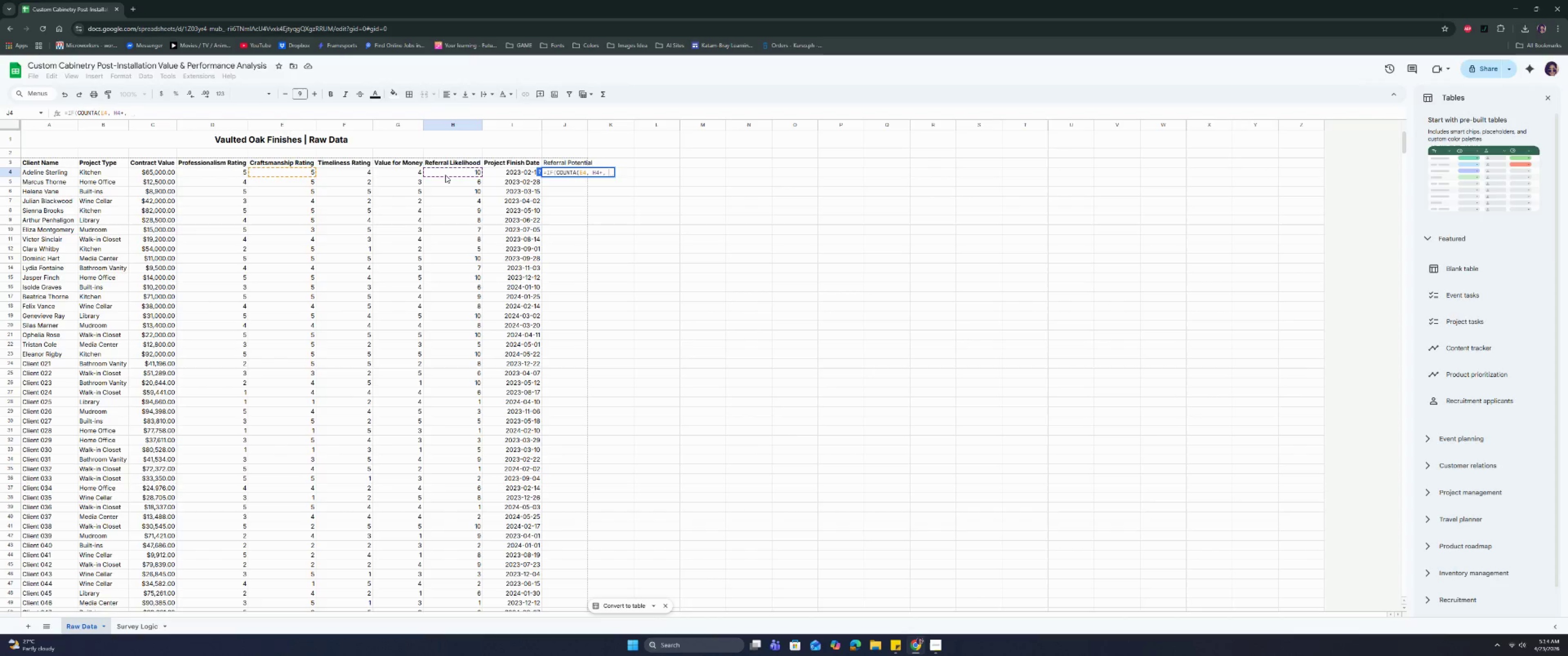 
key(0)
 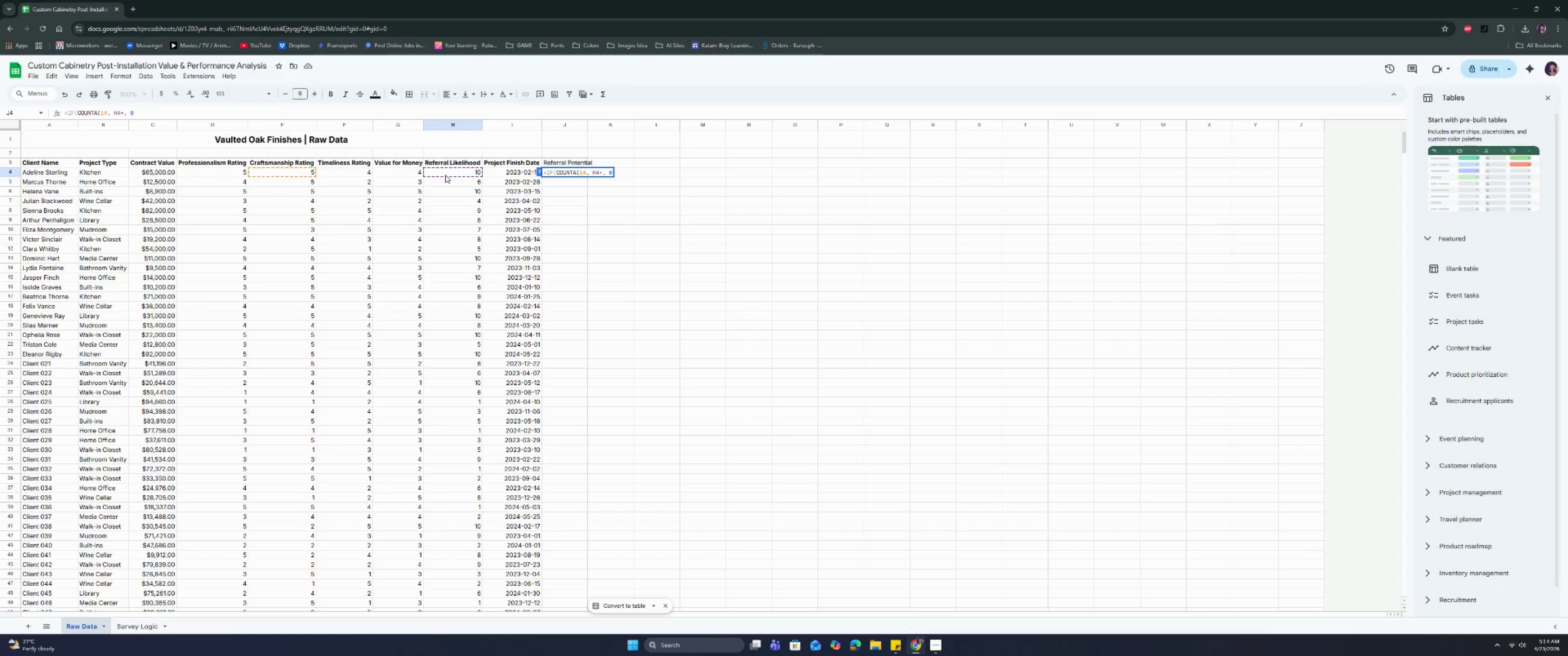 
wait(8.02)
 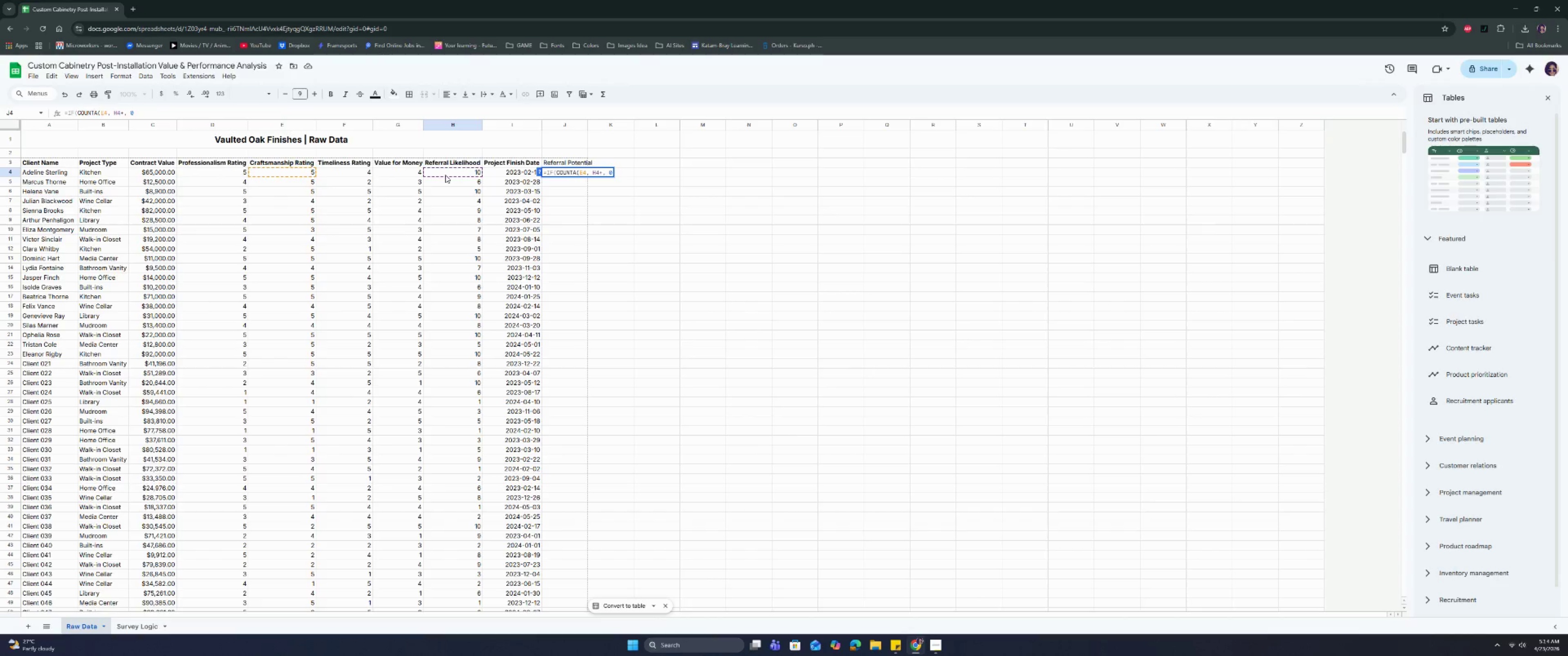 
type(, "", if nad)
key(Backspace)
key(Backspace)
key(Backspace)
key(Backspace)
 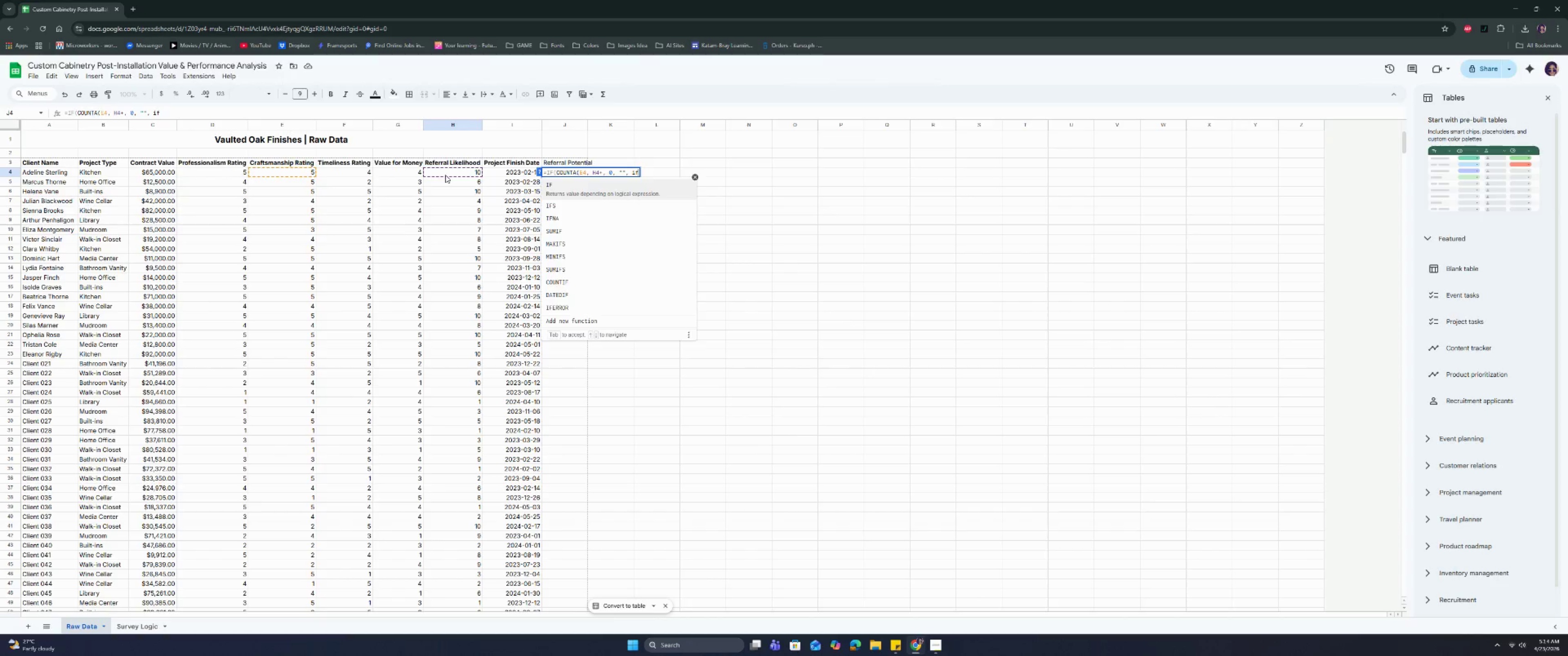 
key(Enter)
 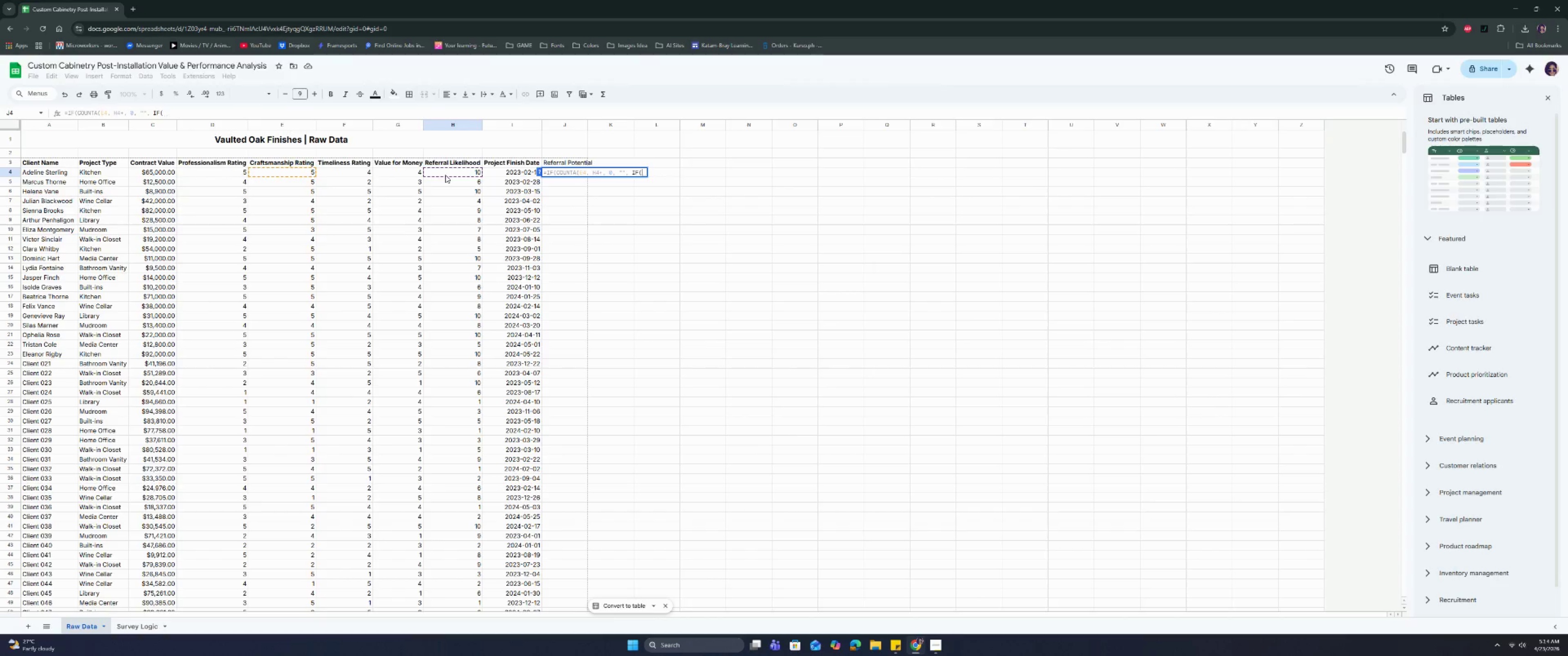 
type(ab)
key(Backspace)
key(Backspace)
key(Backspace)
type(a)
key(Backspace)
type( an)
 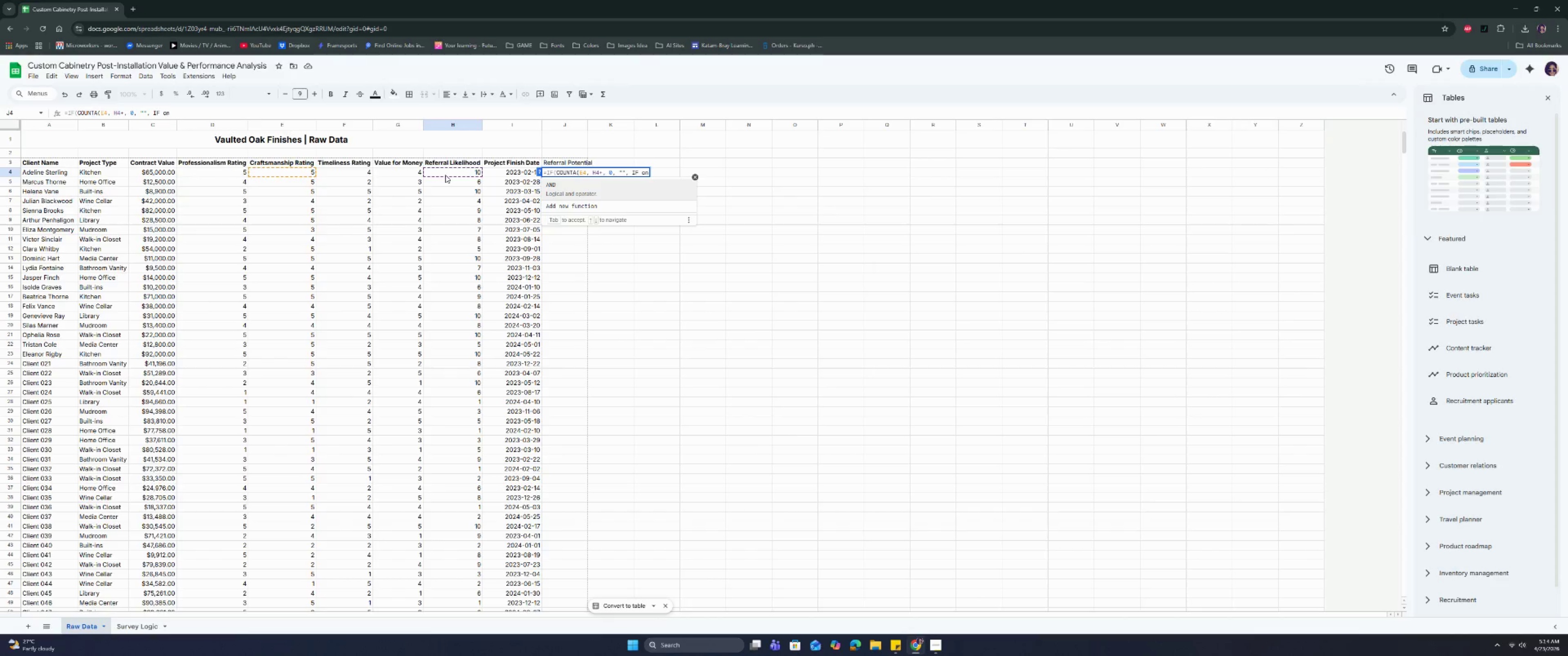 
key(Enter)
 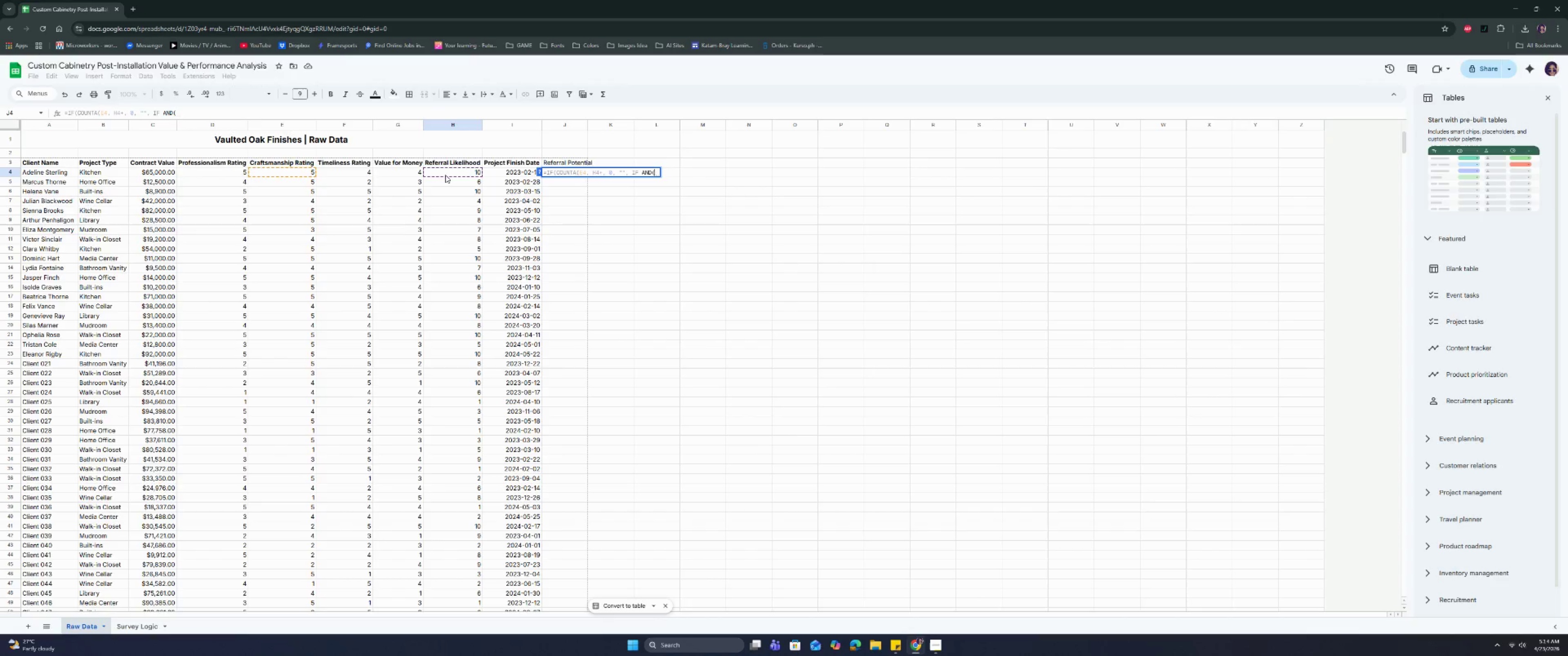 
key(Backspace)
 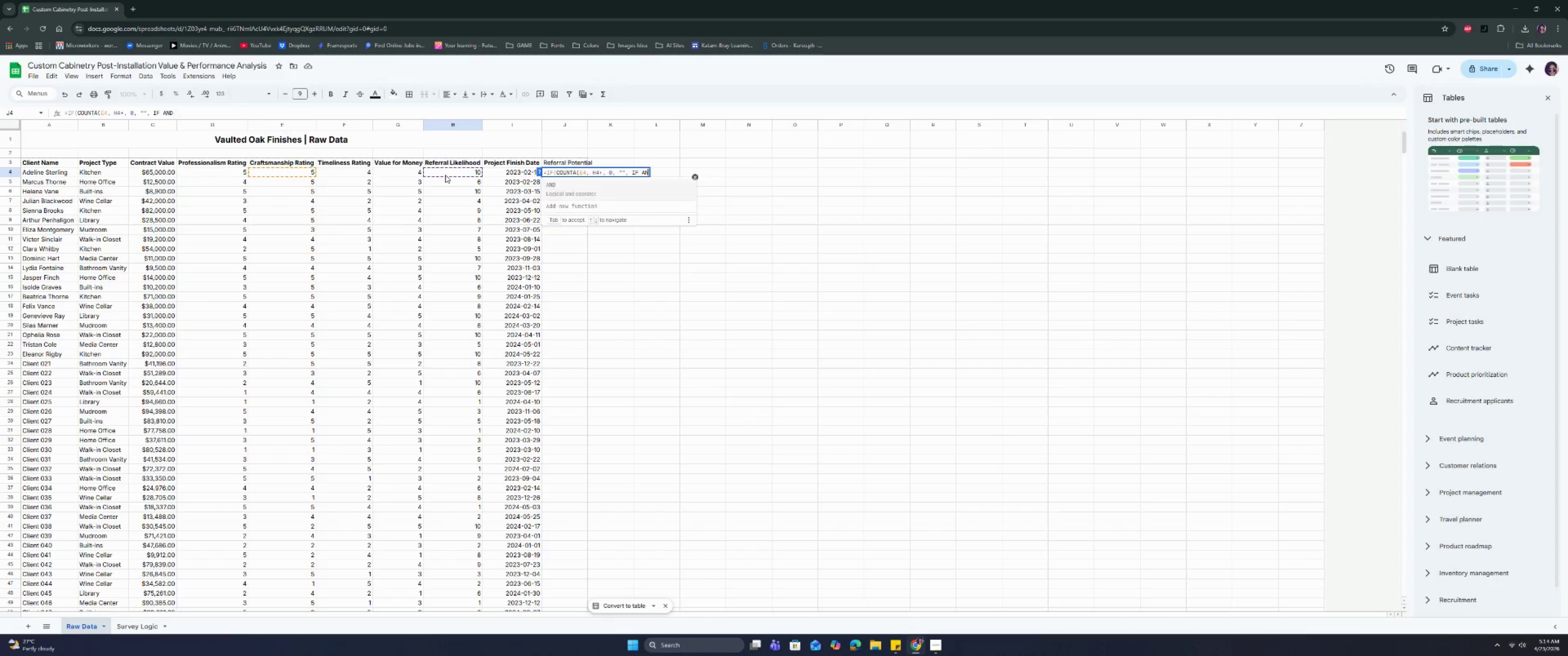 
key(Backspace)
 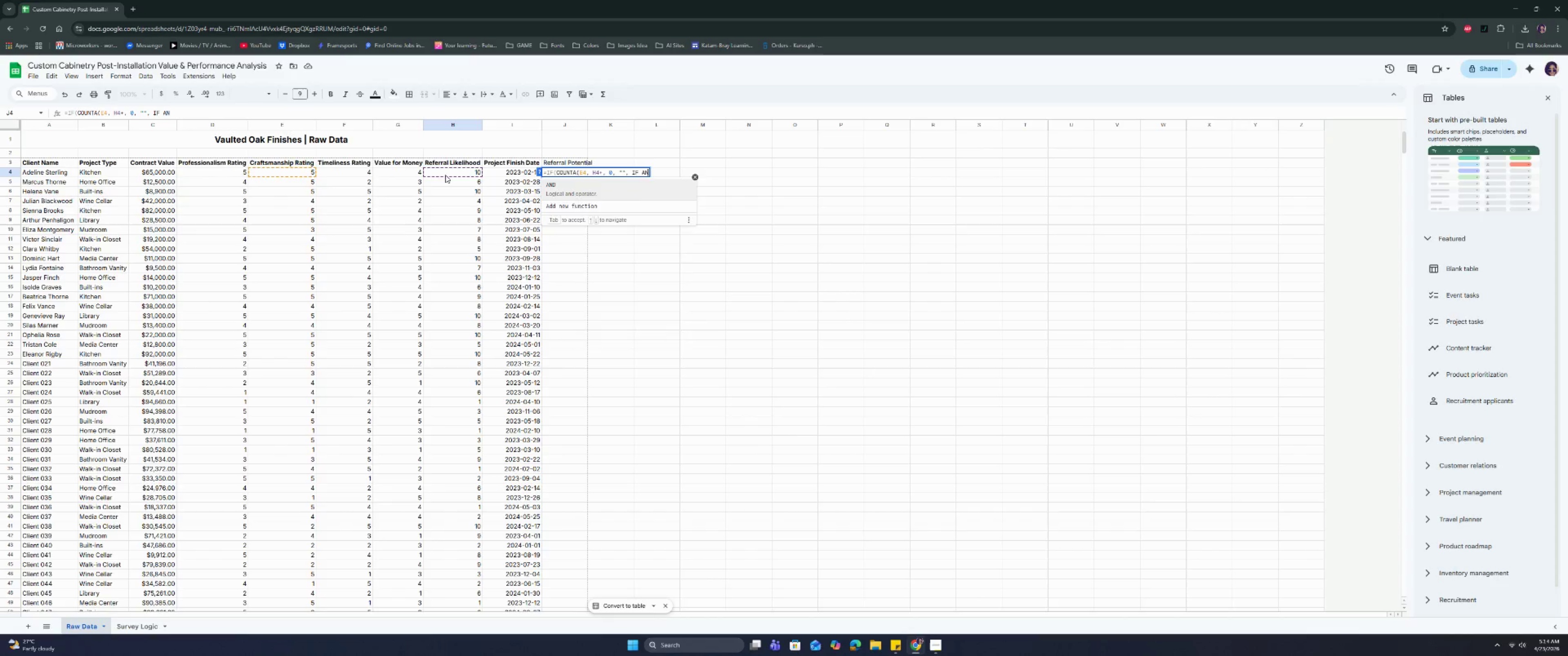 
key(Backspace)
 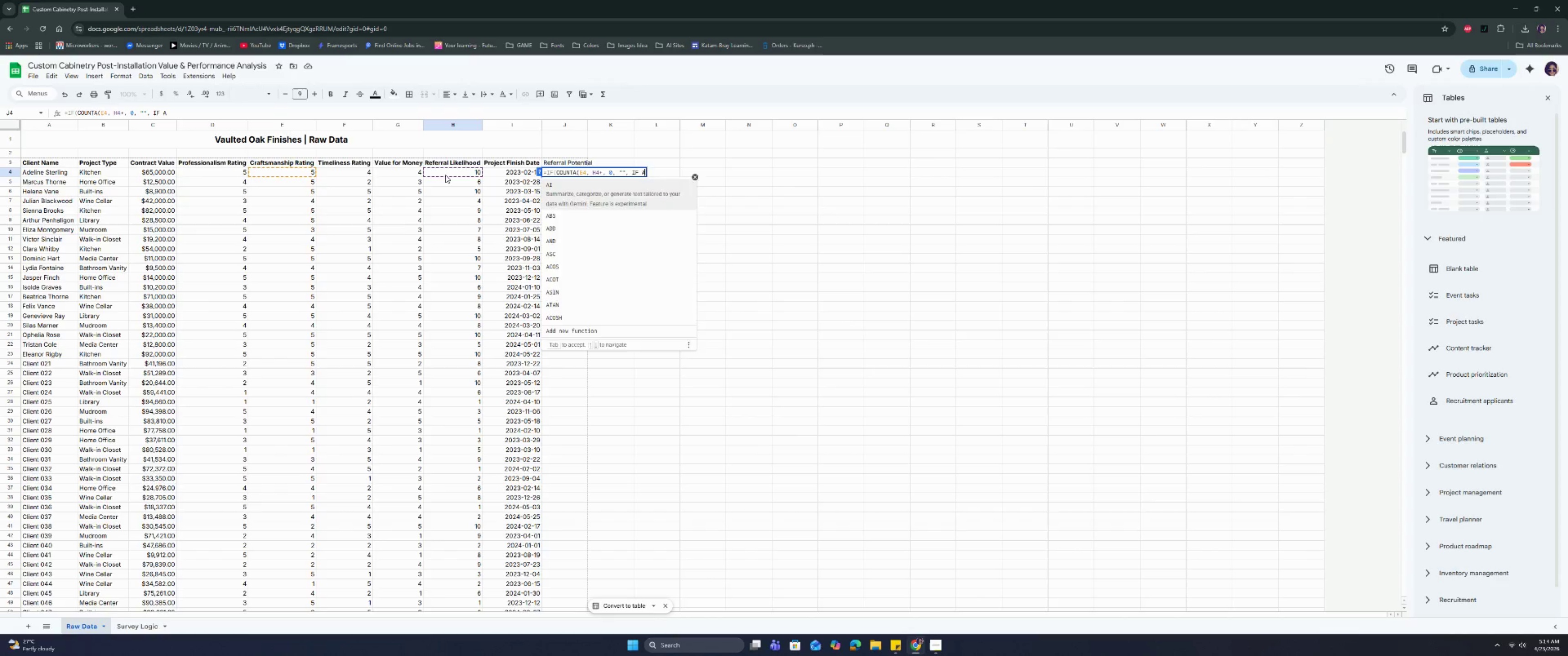 
key(Backspace)
 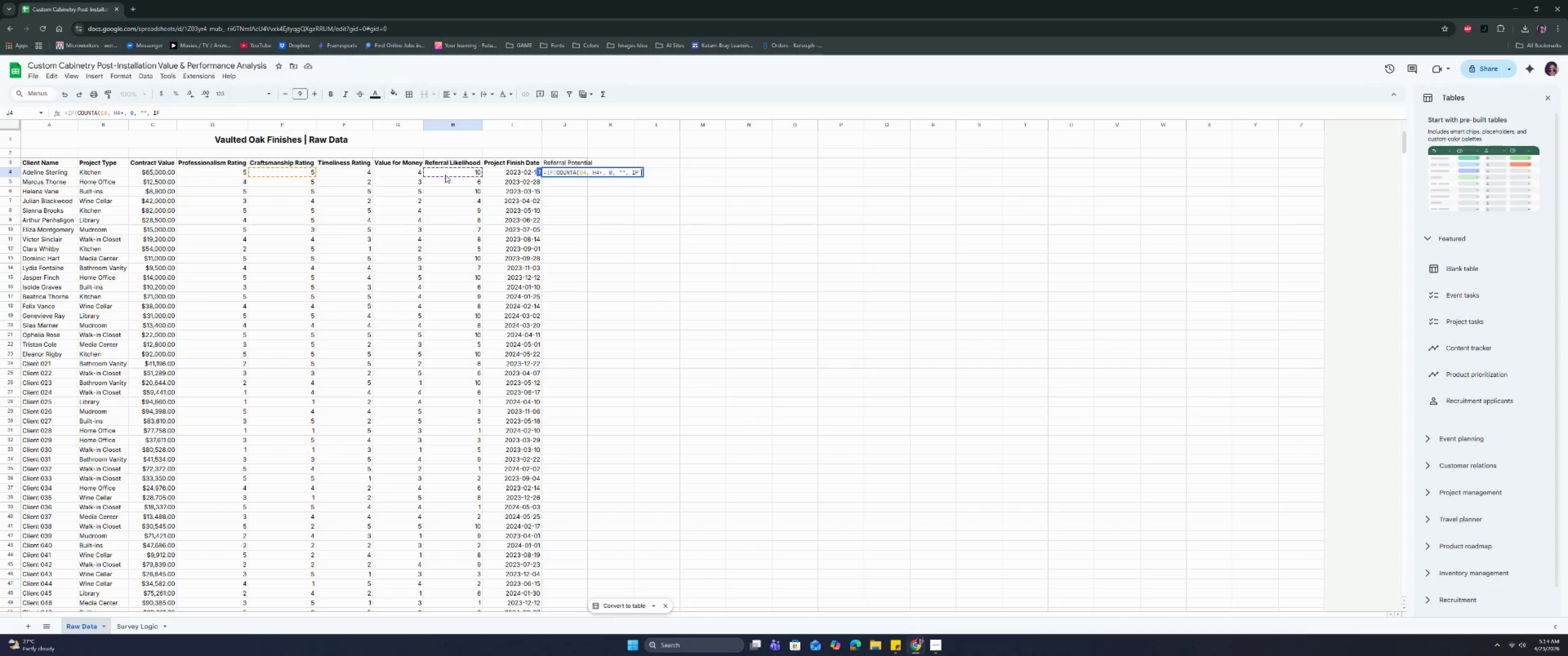 
key(Backspace)
 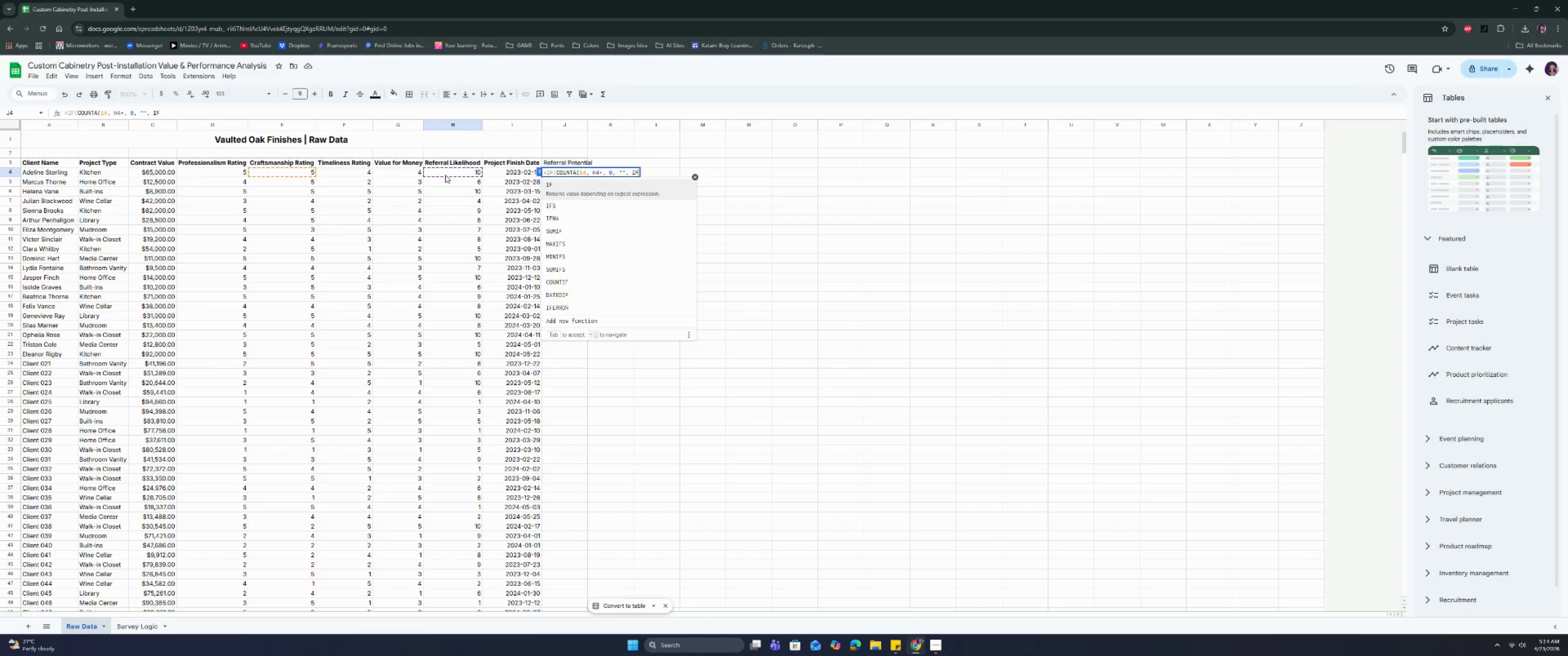 
key(Enter)
 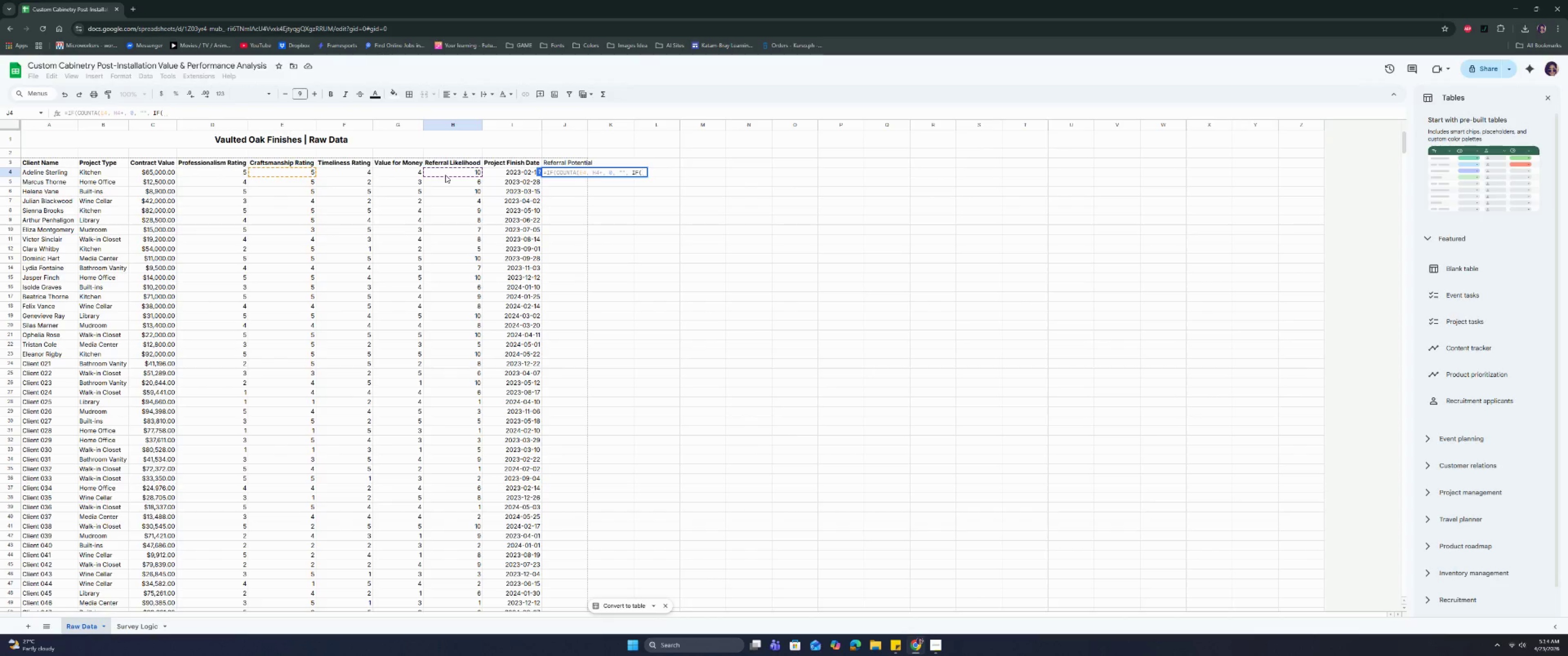 
type(and)
 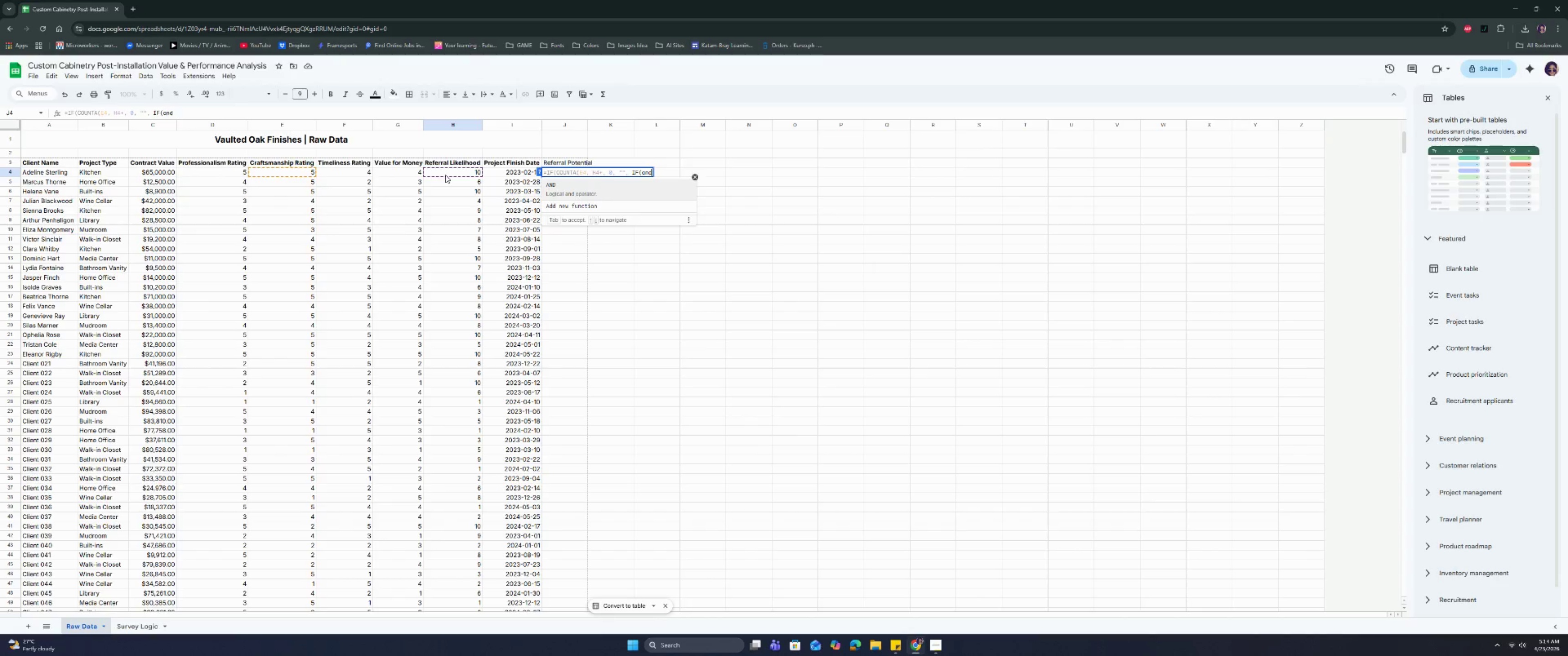 
key(Enter)
 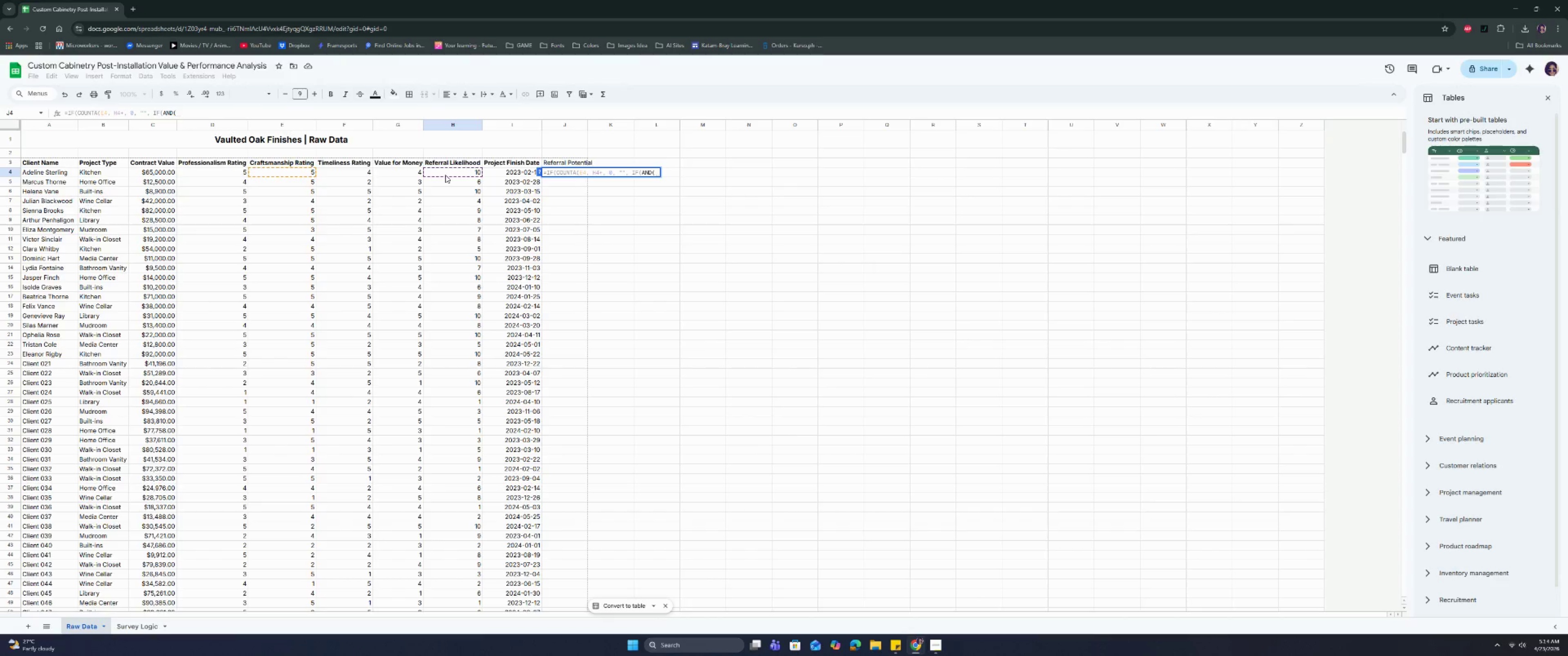 
left_click([445, 175])
 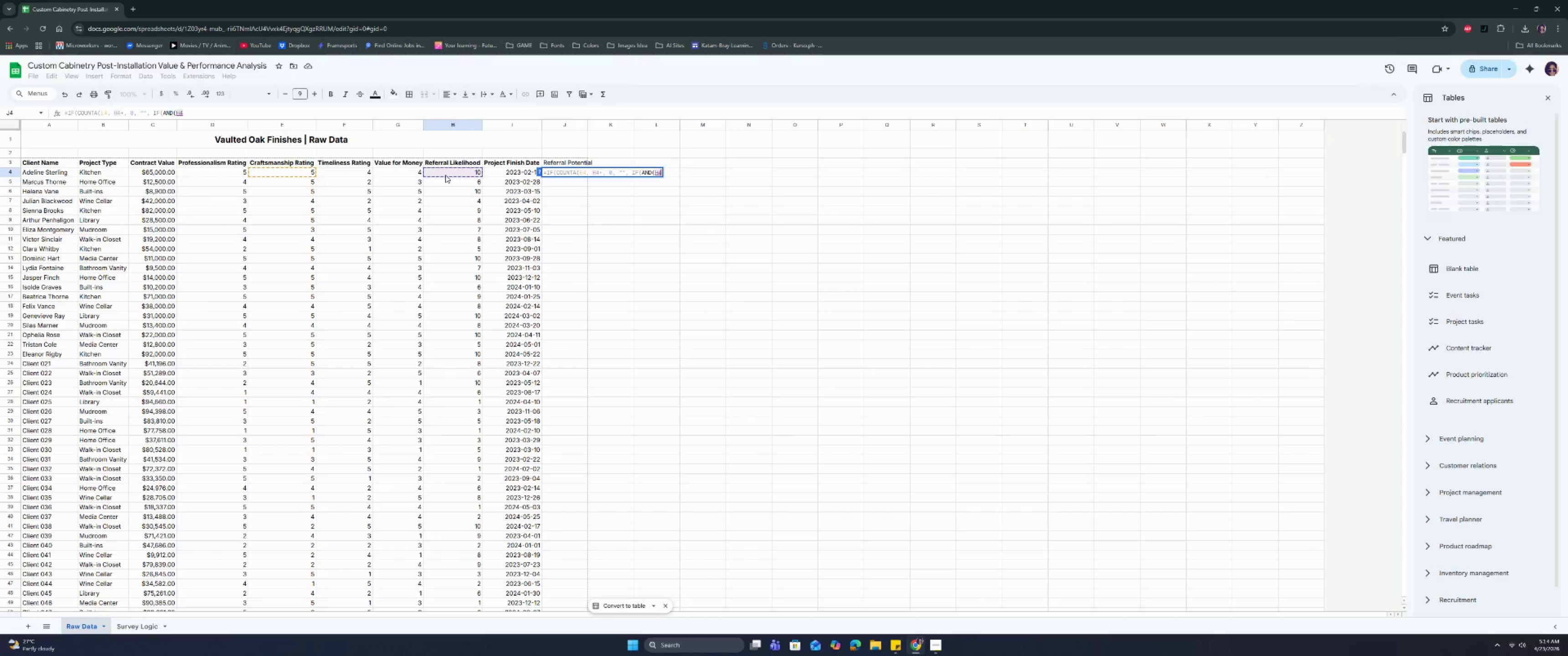 
key(Space)
 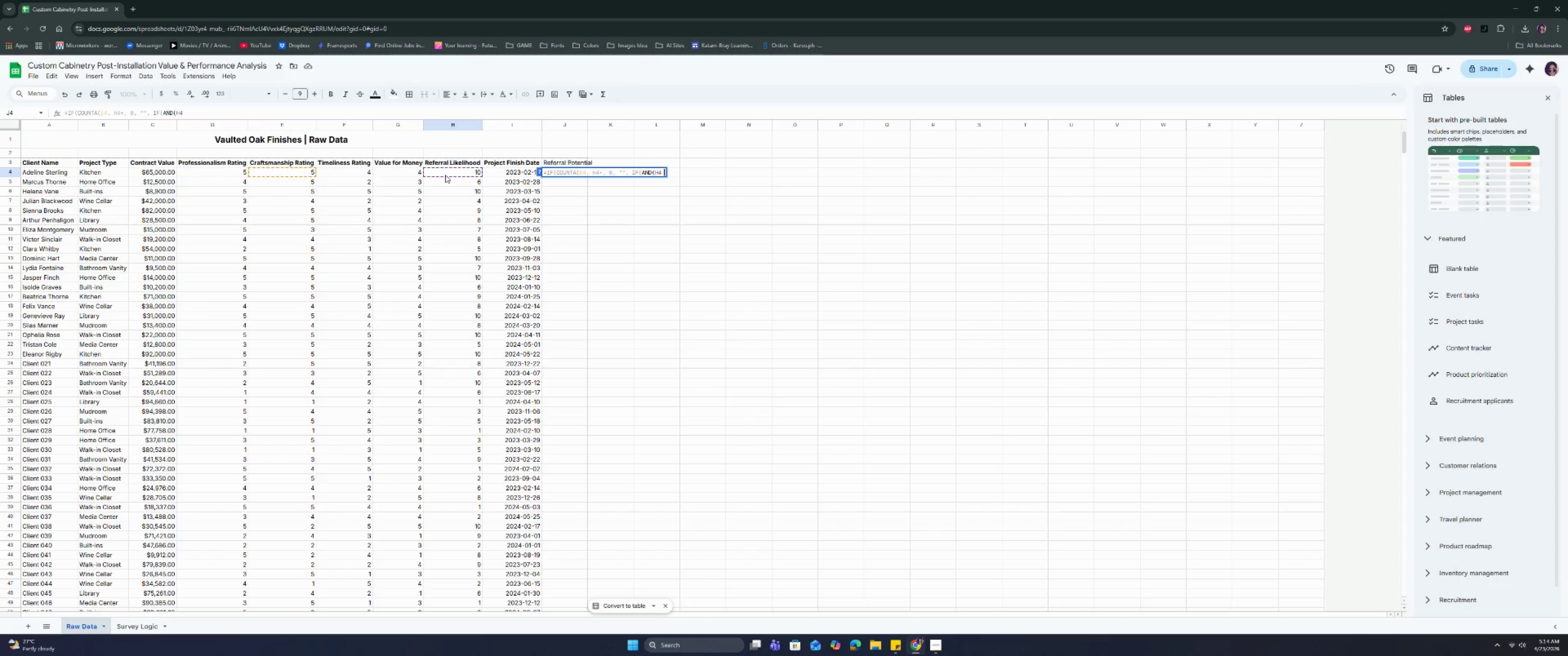 
key(Shift+Period)
 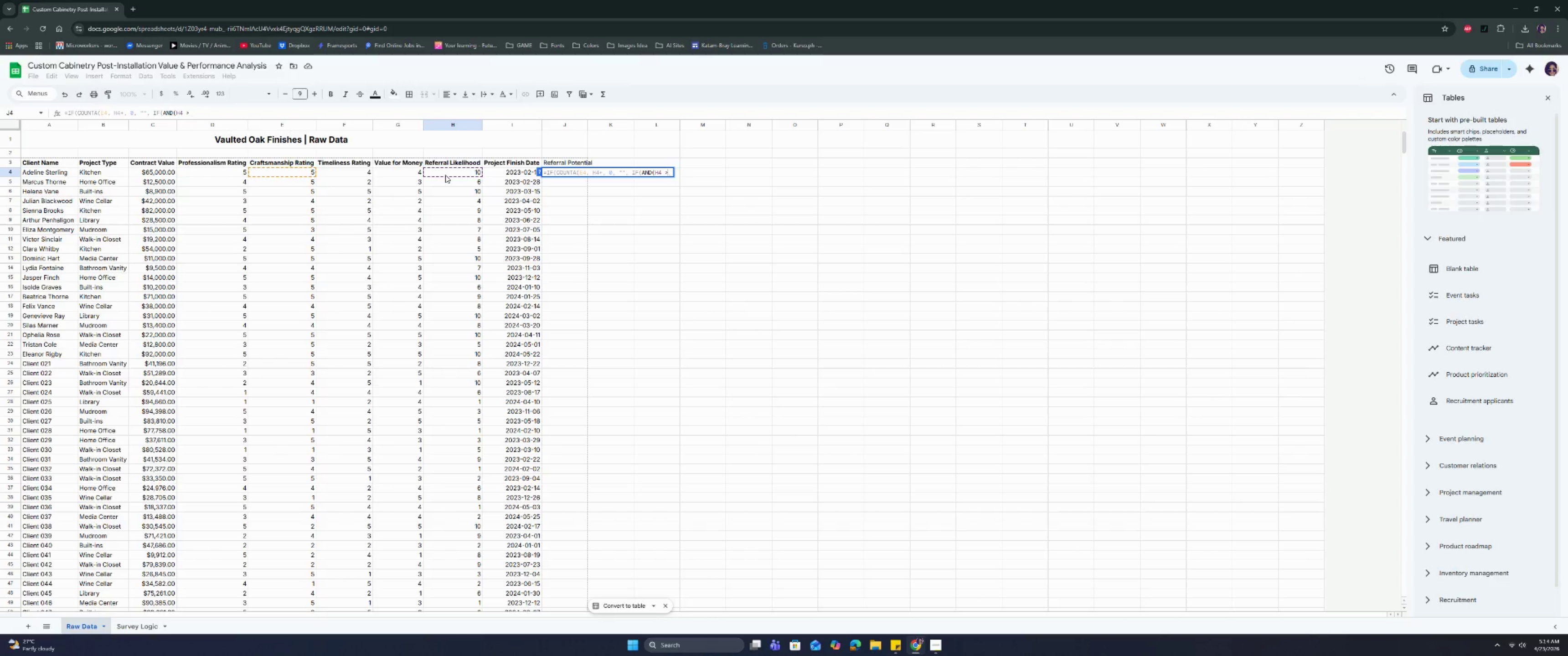 
key(Backspace)
 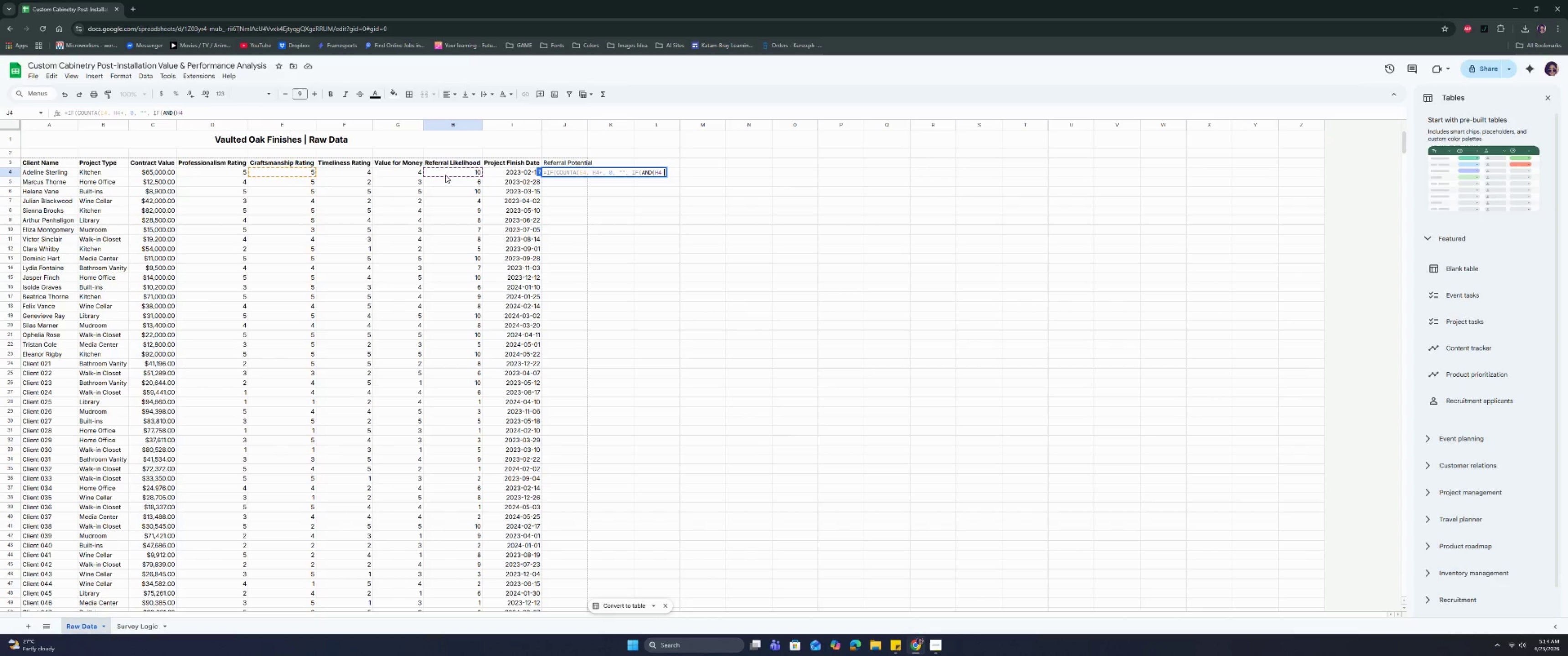 
key(Shift+ShiftRight)
 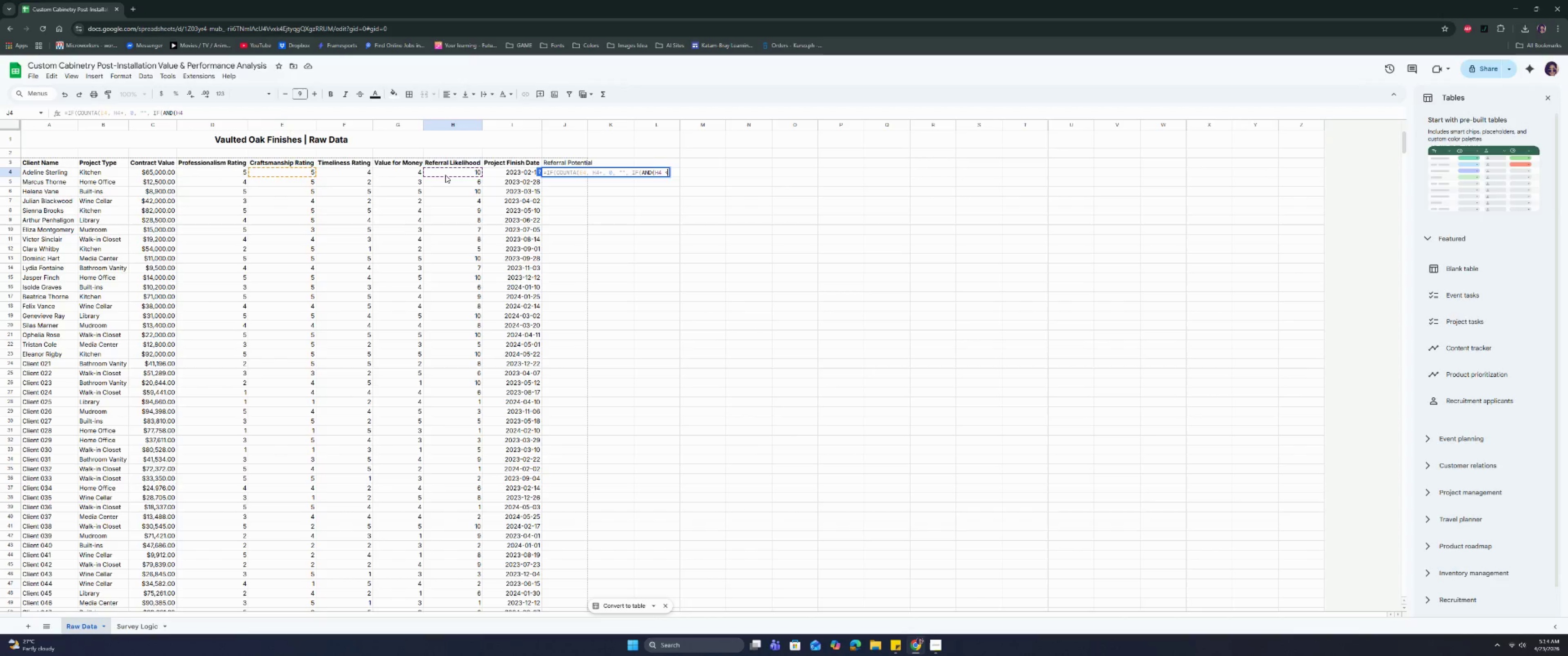 
key(Shift+Comma)
 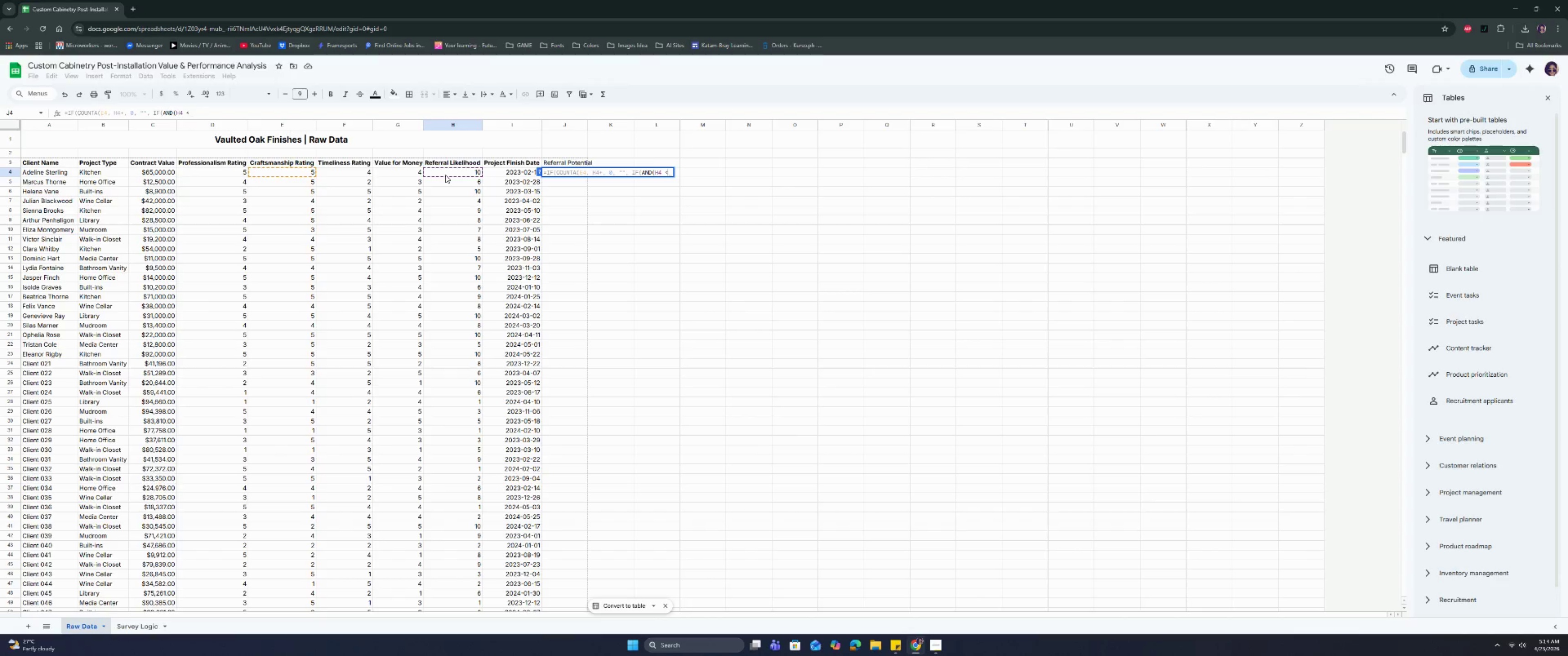 
key(Space)
 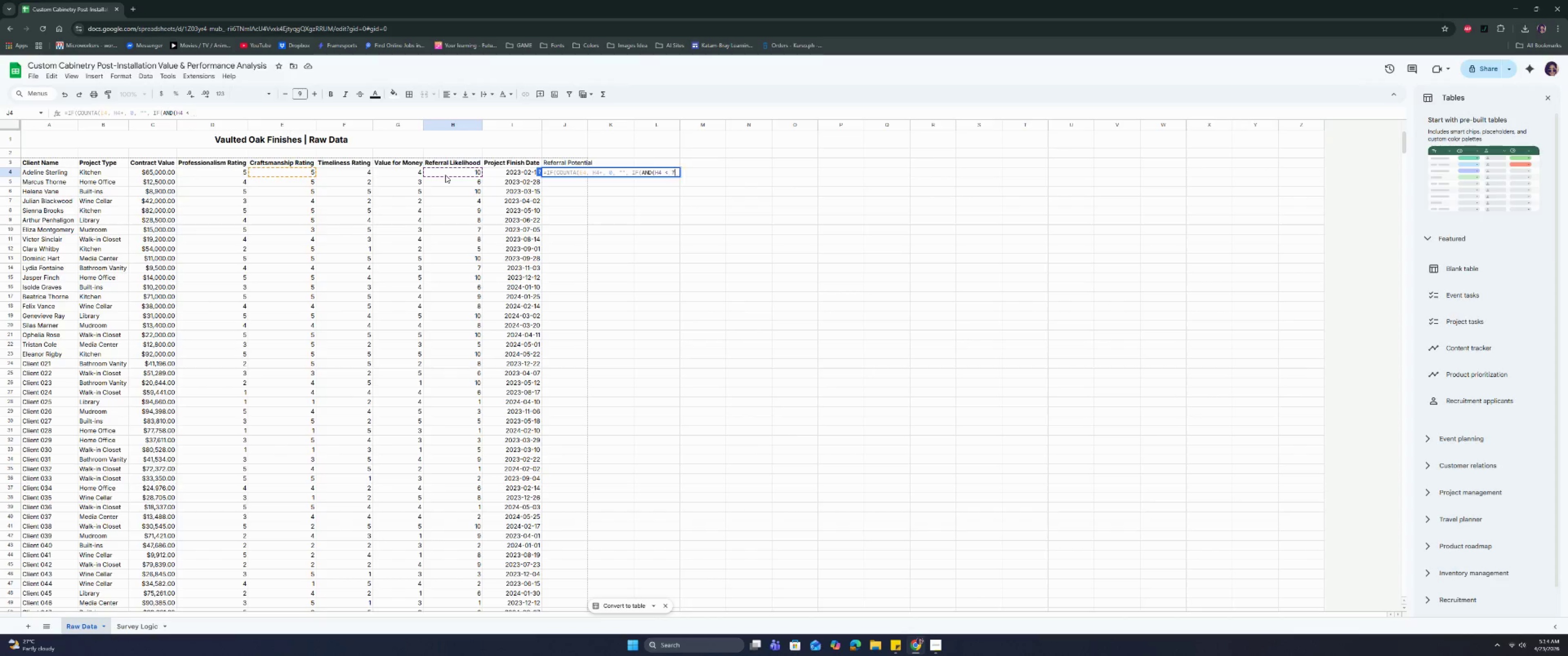 
key(7)
 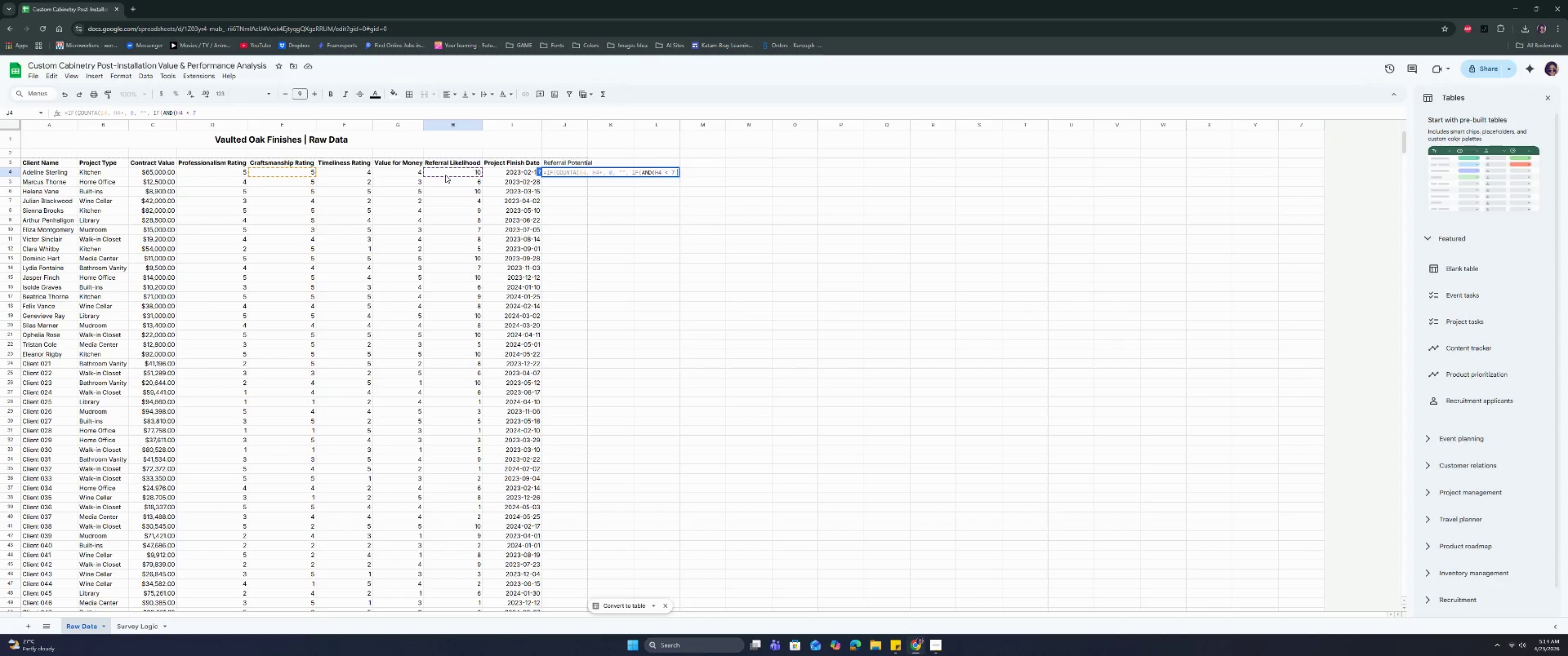 
key(Space)
 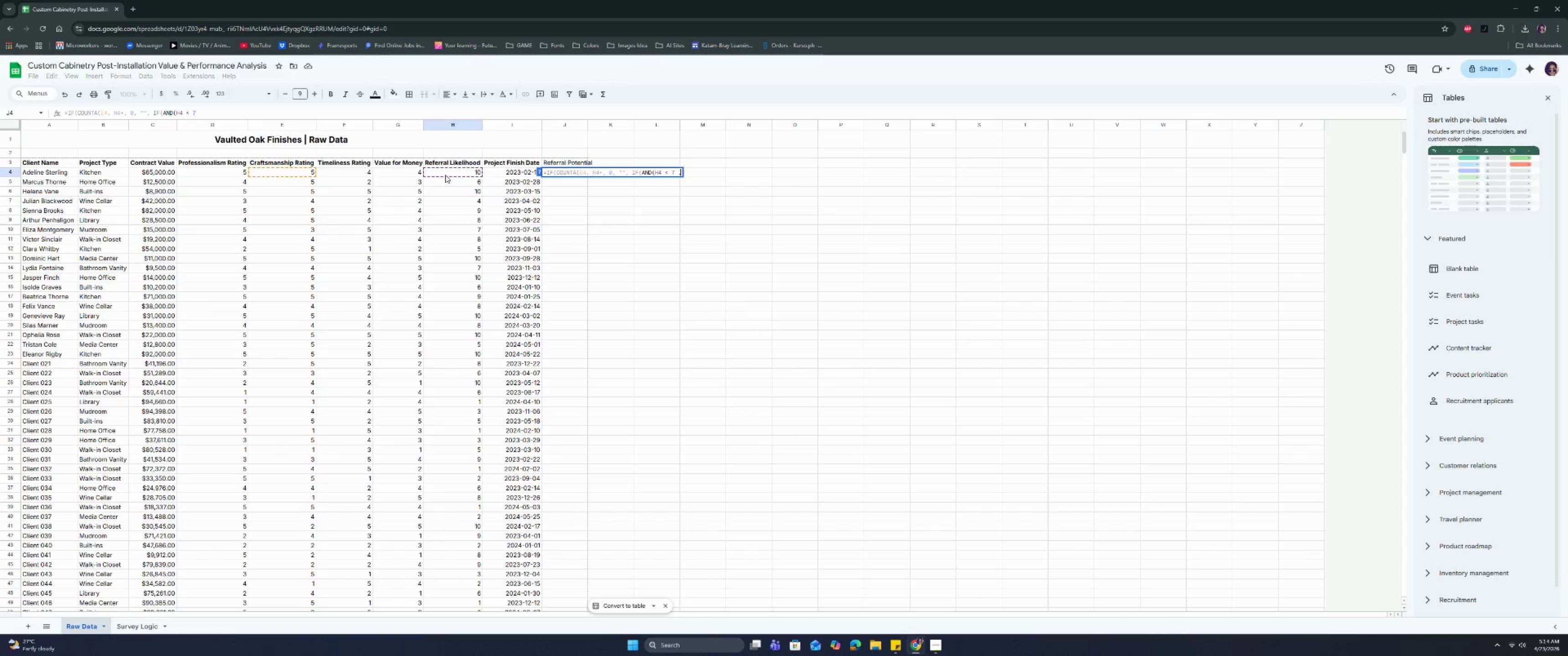 
key(Comma)
 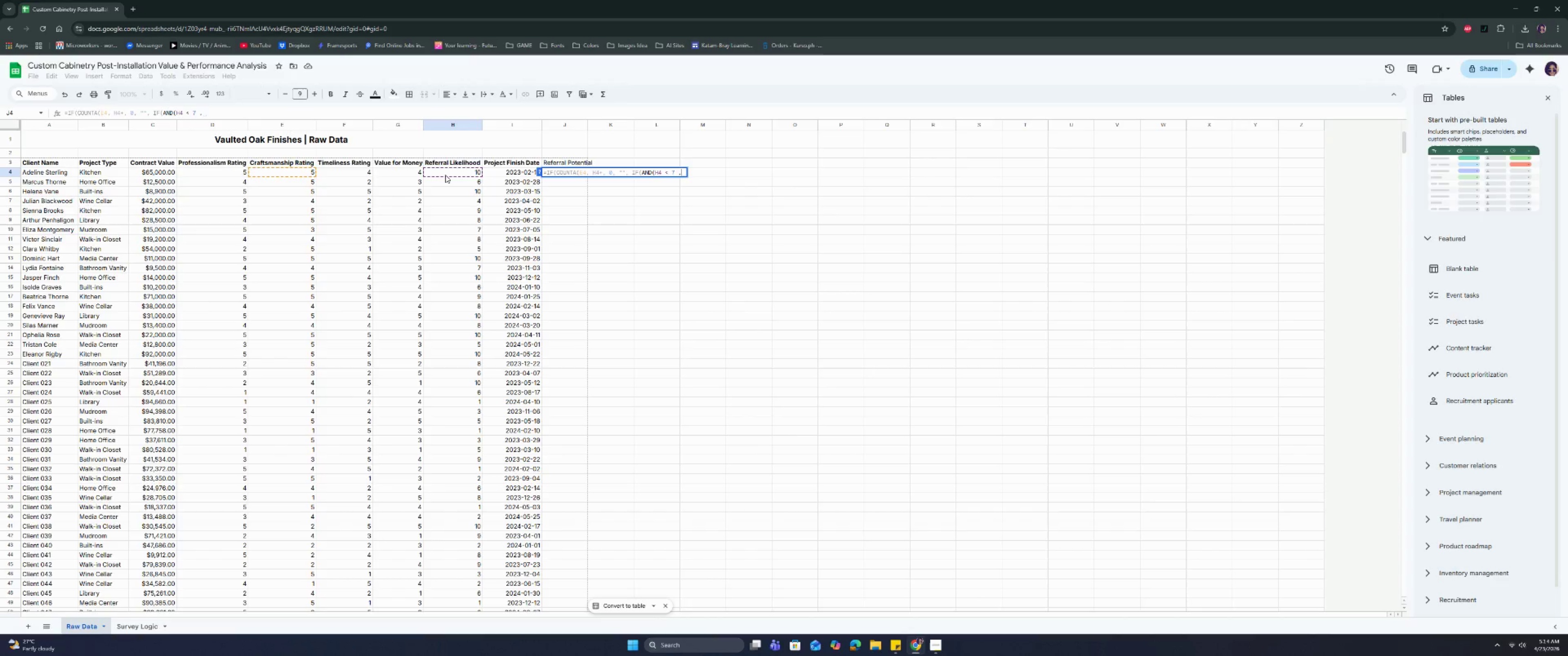 
key(Backspace)
 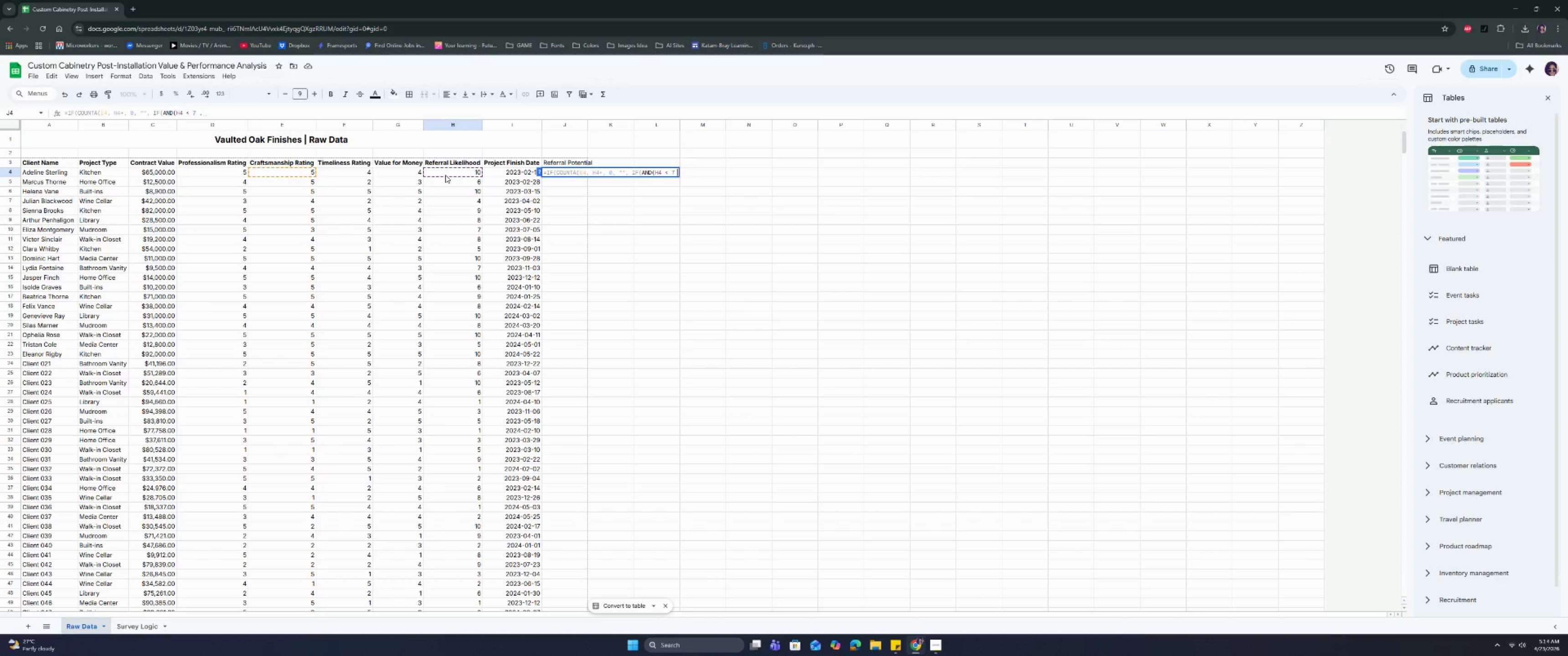 
key(Backspace)
 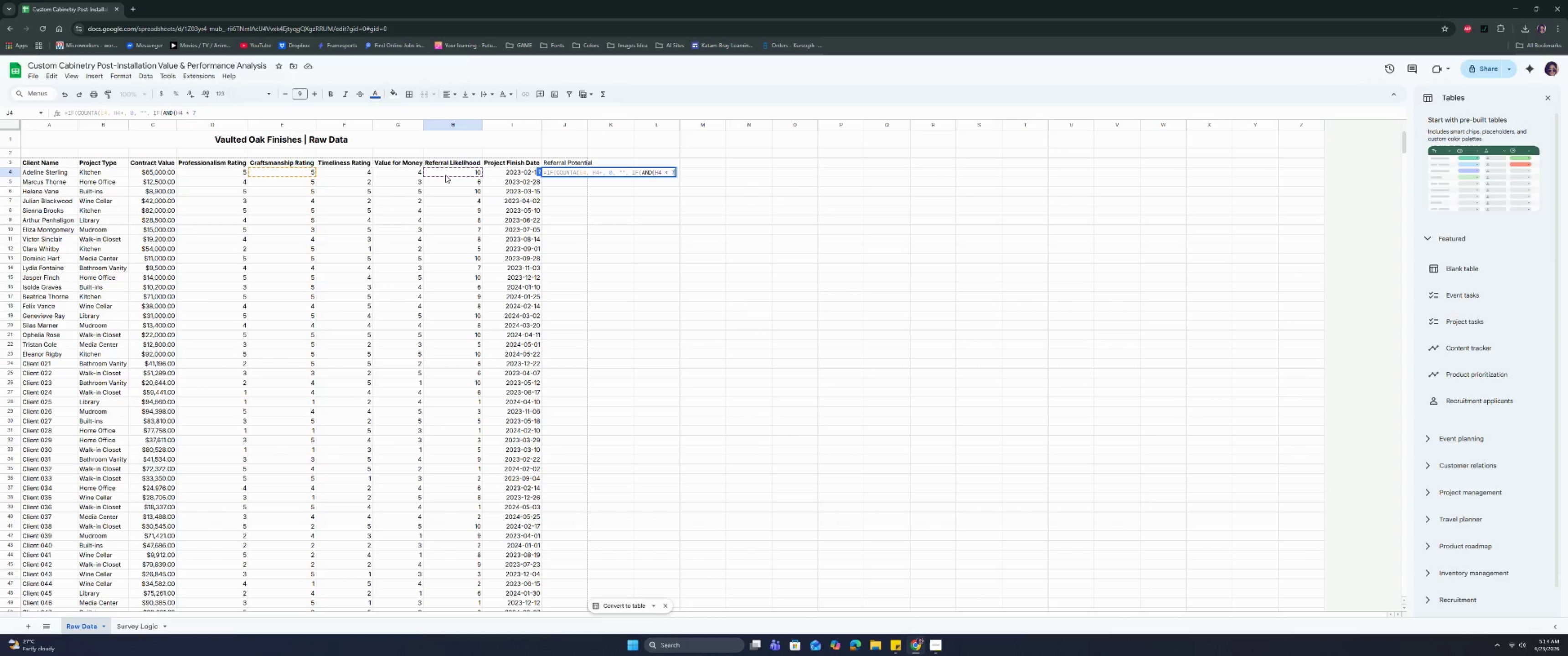 
key(Backspace)
 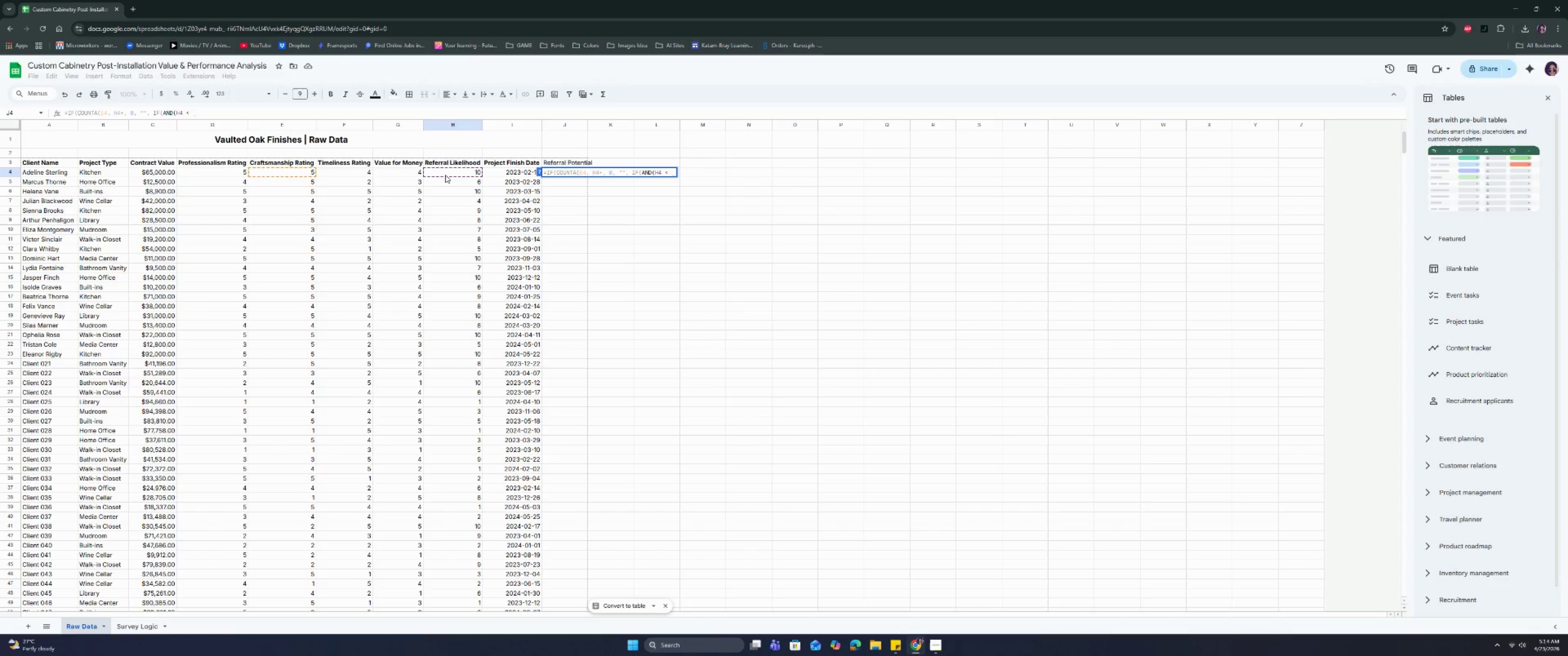 
key(7)
 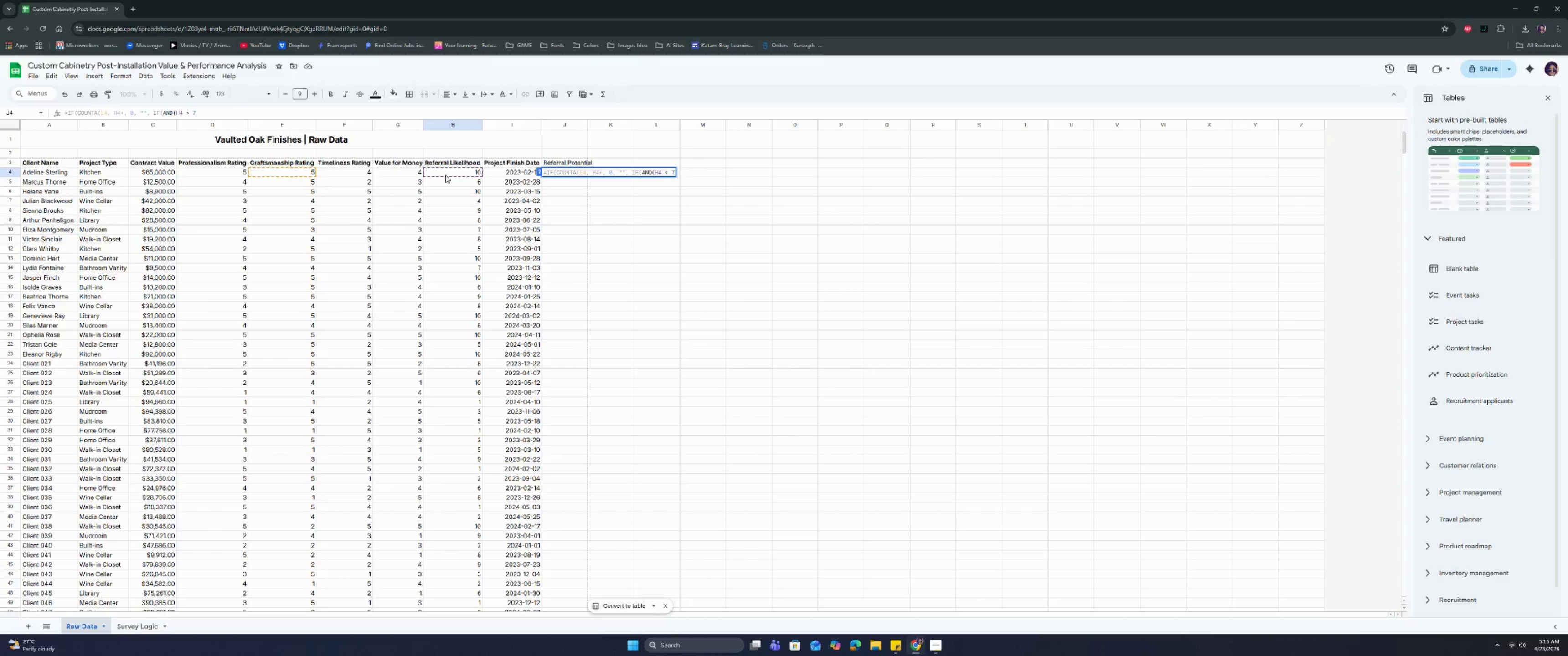 
key(Comma)
 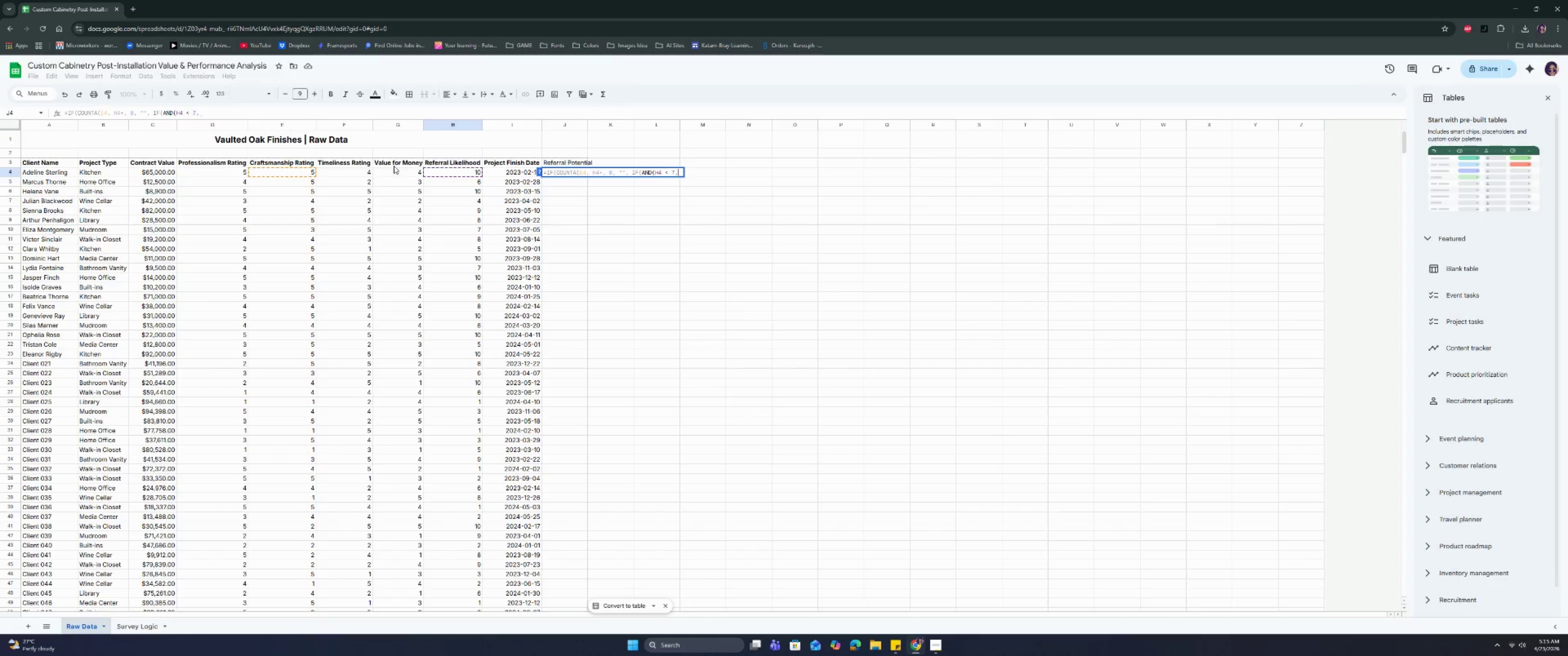 
left_click([290, 173])
 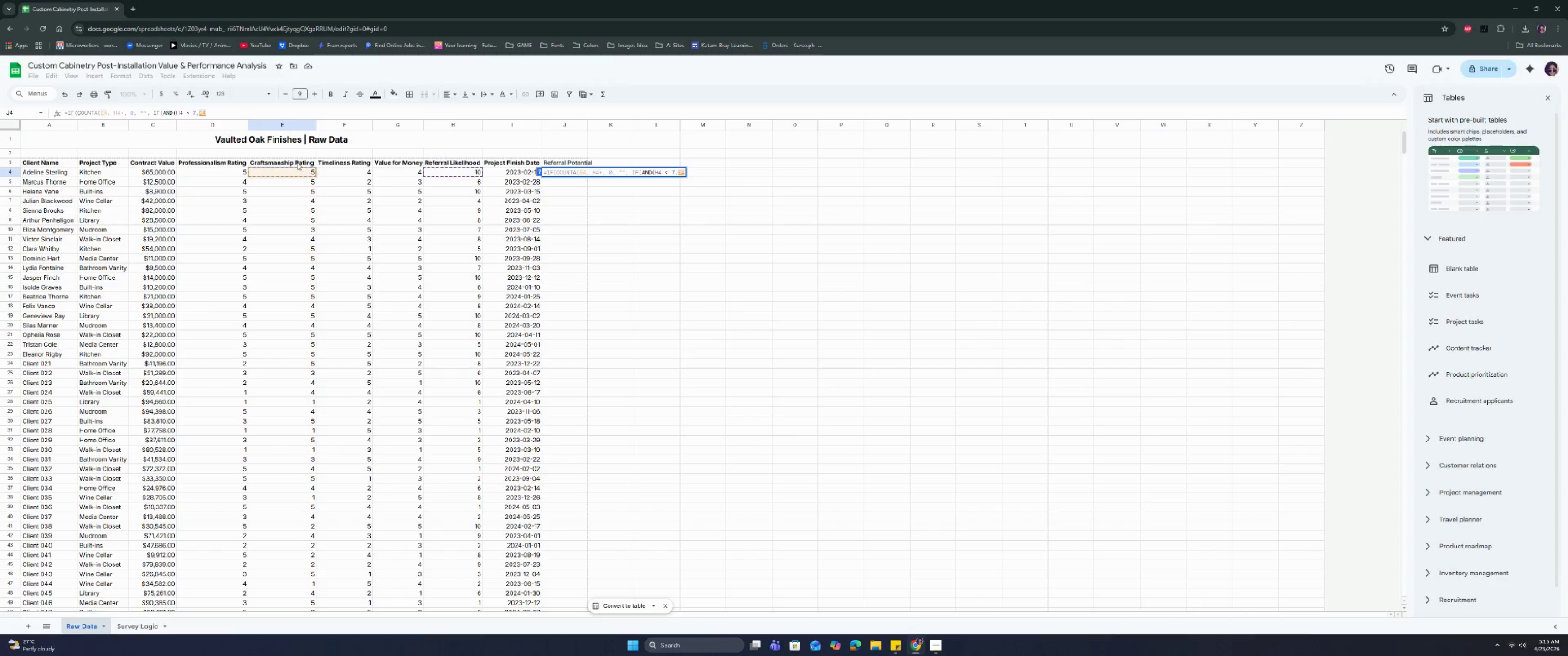 
wait(8.16)
 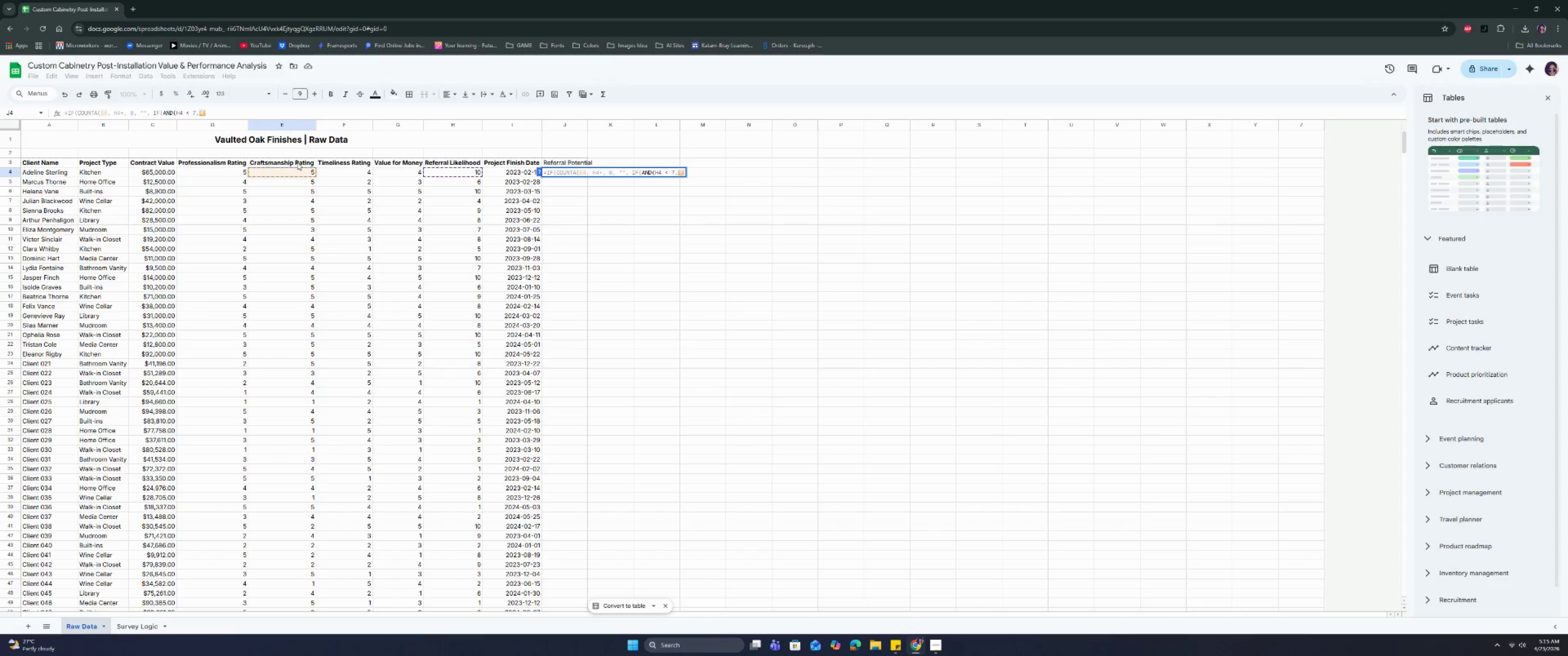 
type(>4)_ "fO)
key(Backspace)
key(Backspace)
type(F)
key(Backspace)
type(fO)
key(Backspace)
key(Backspace)
type(Follow up", "")))
 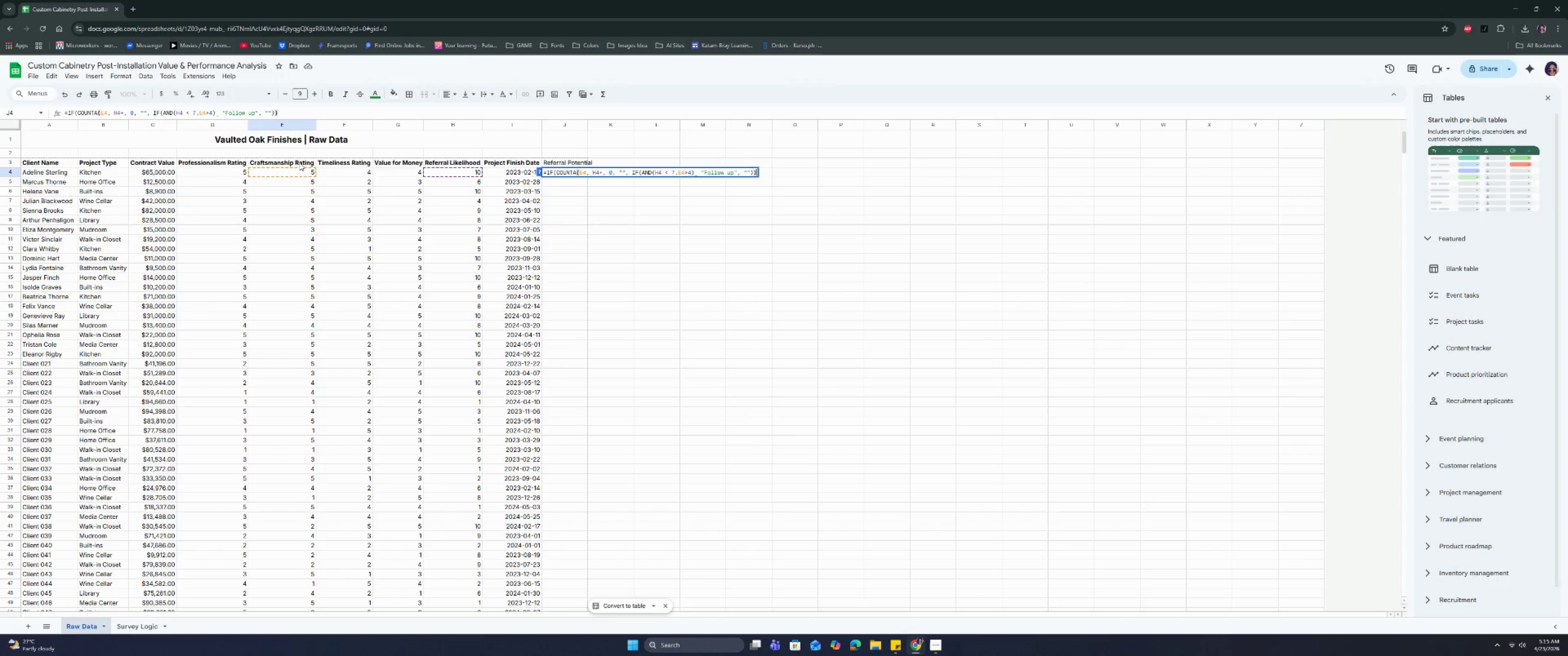 
key(Enter)
 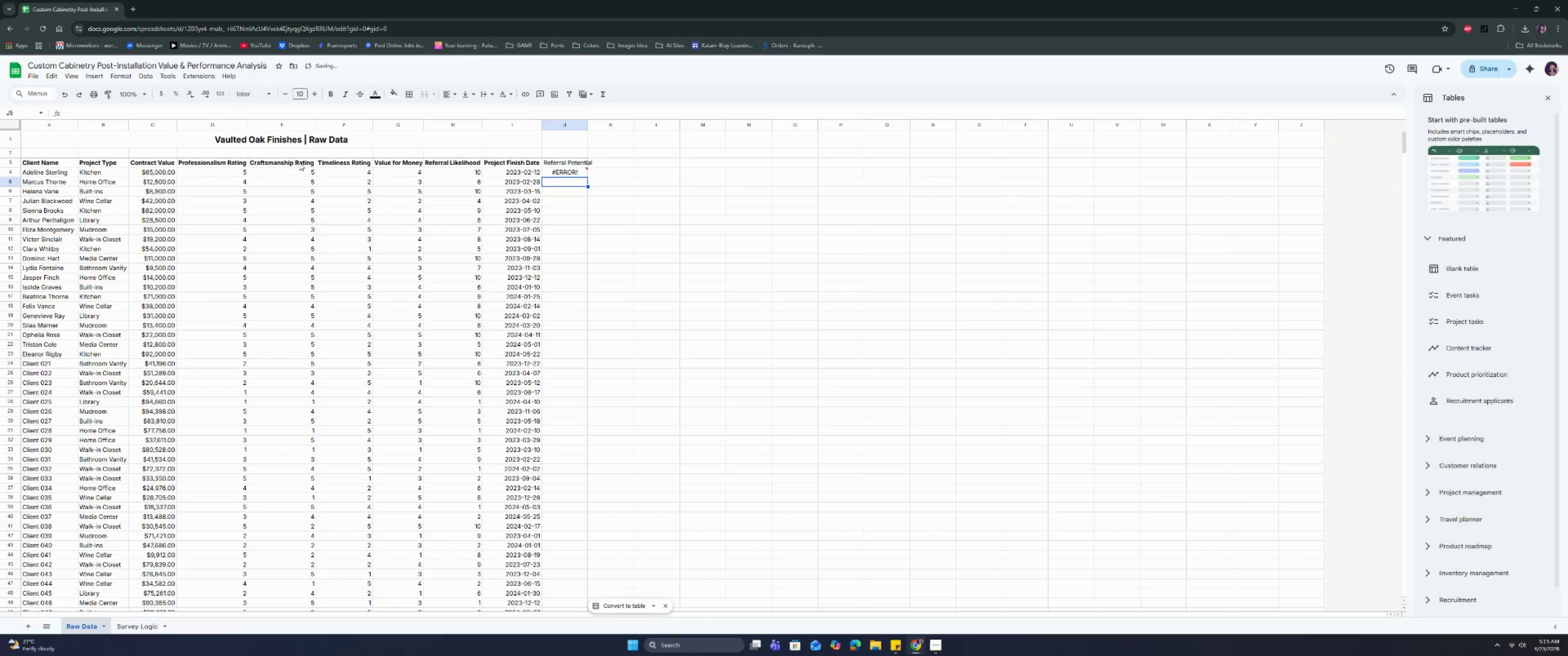 
key(ArrowUp)
 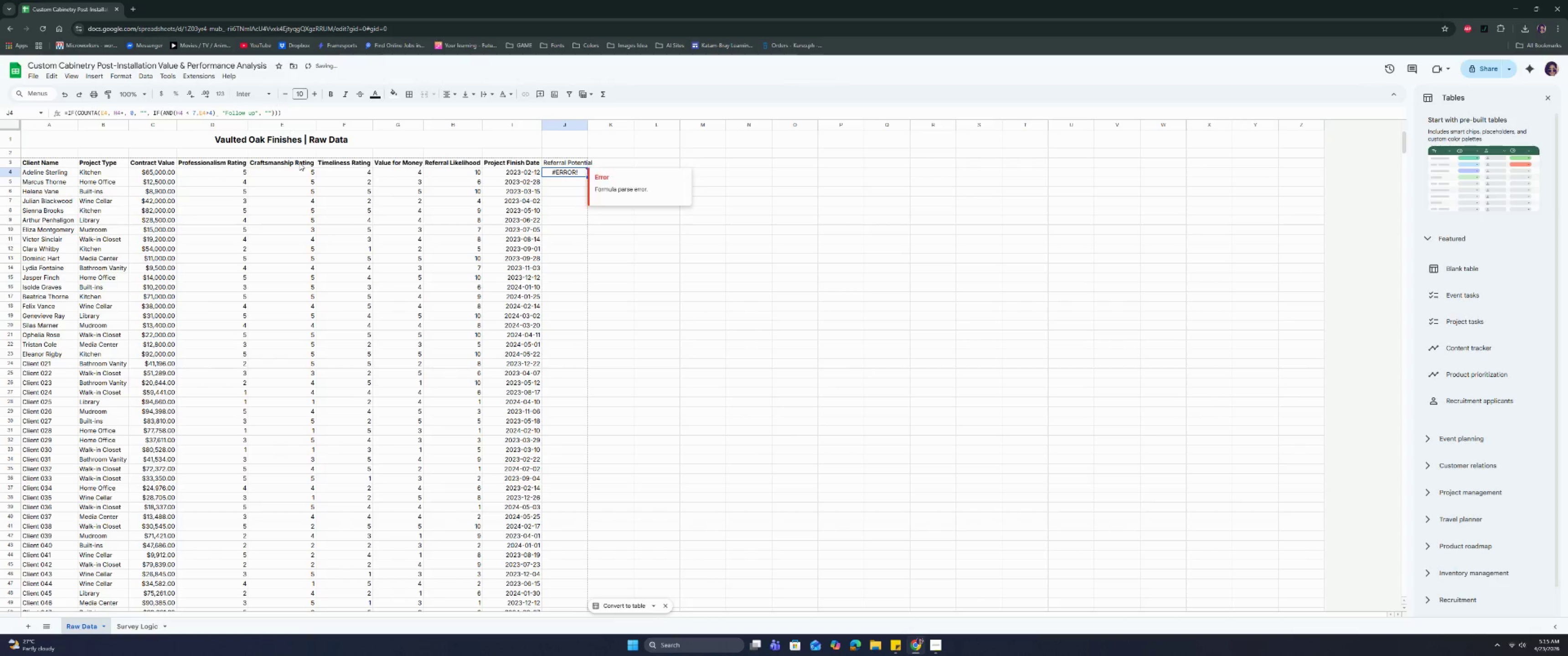 
key(Enter)
 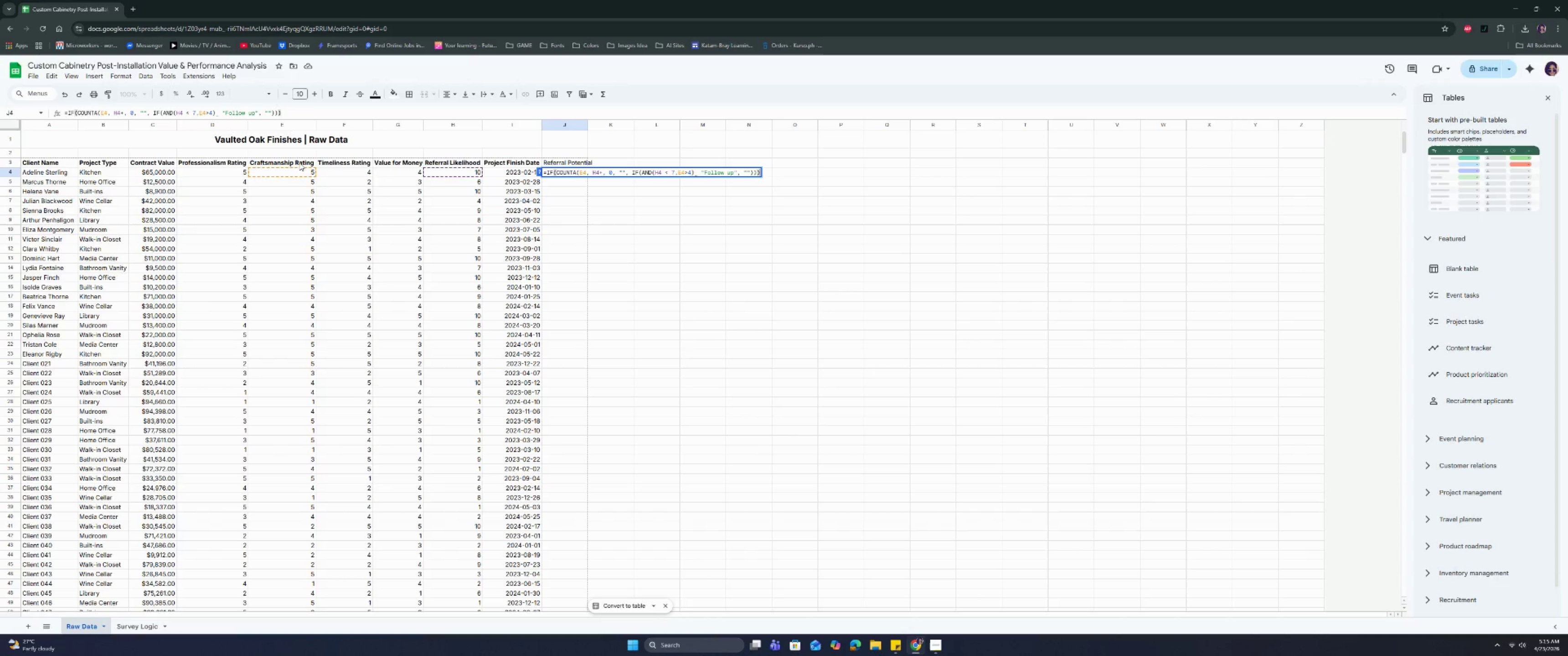 
wait(15.81)
 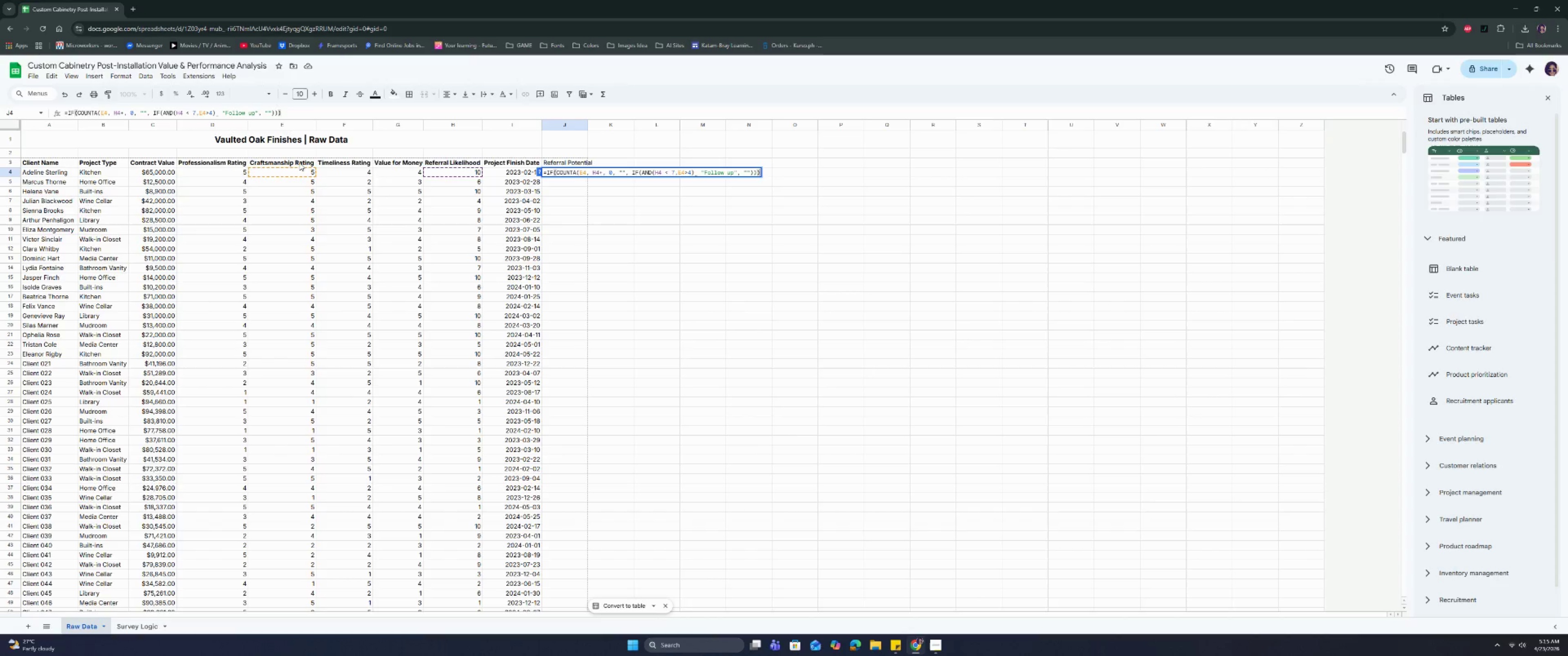 
left_click([606, 172])
 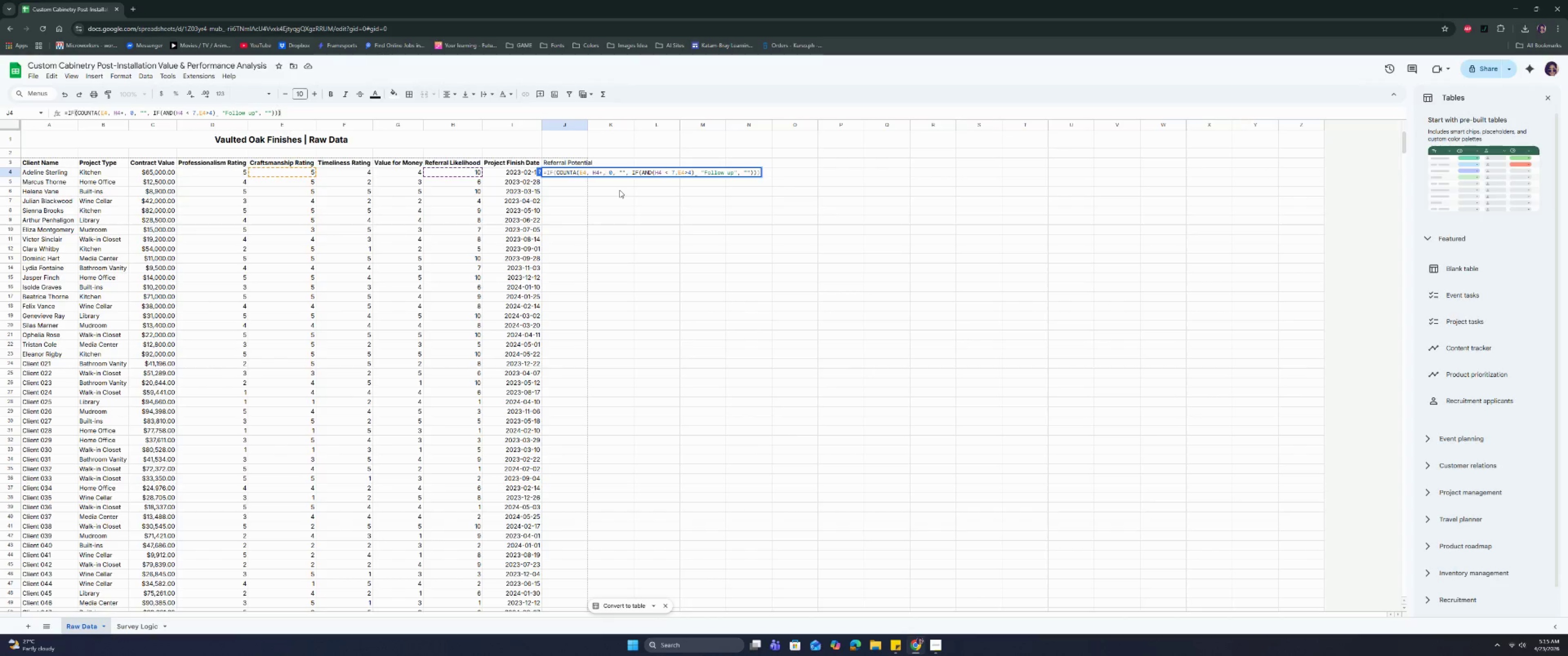 
key(Backspace)
 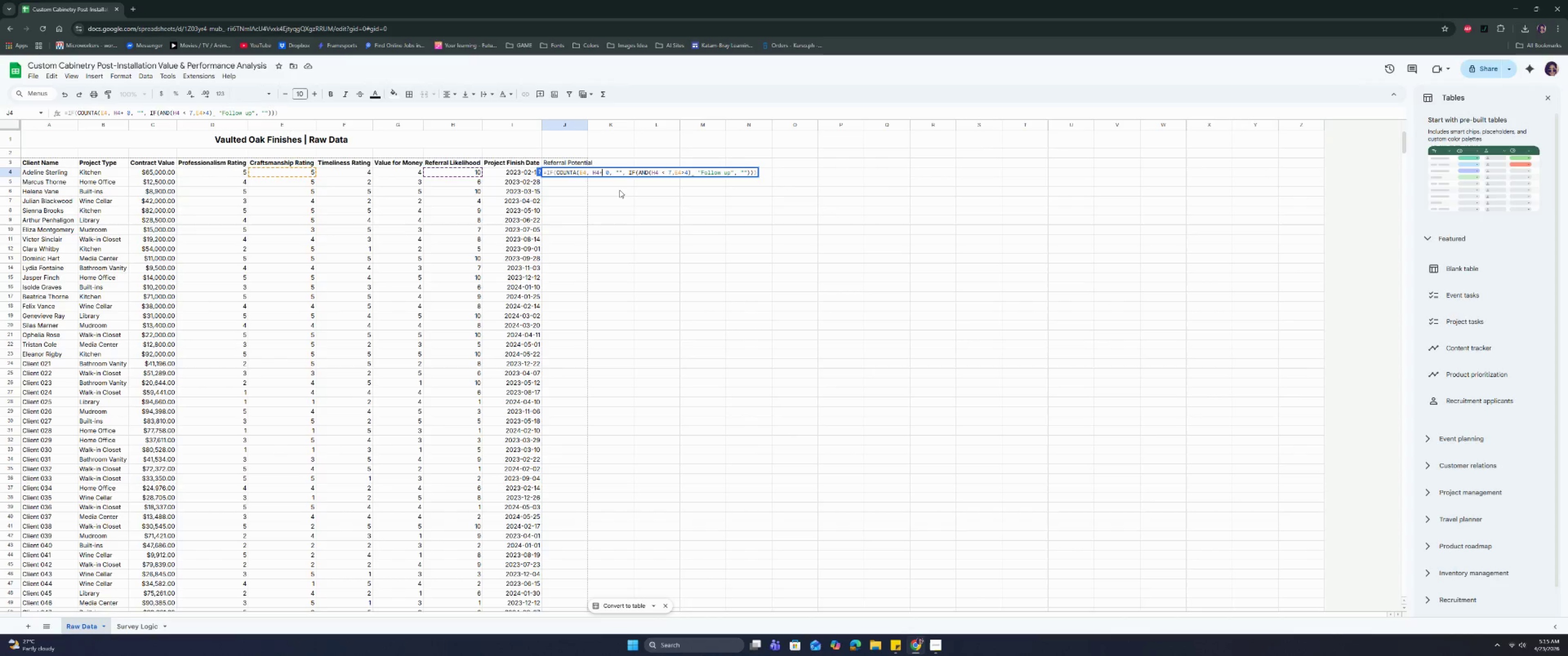 
key(Shift+0)
 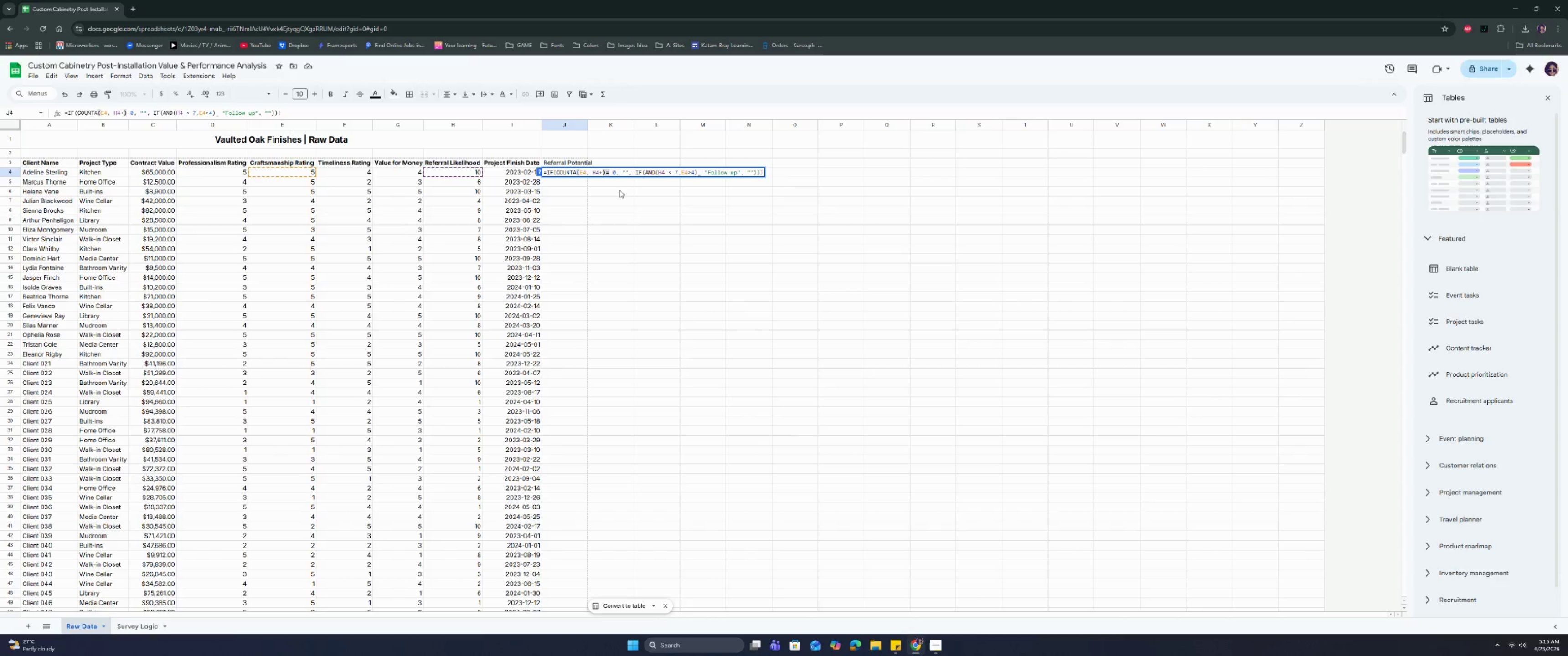 
key(Equal)
 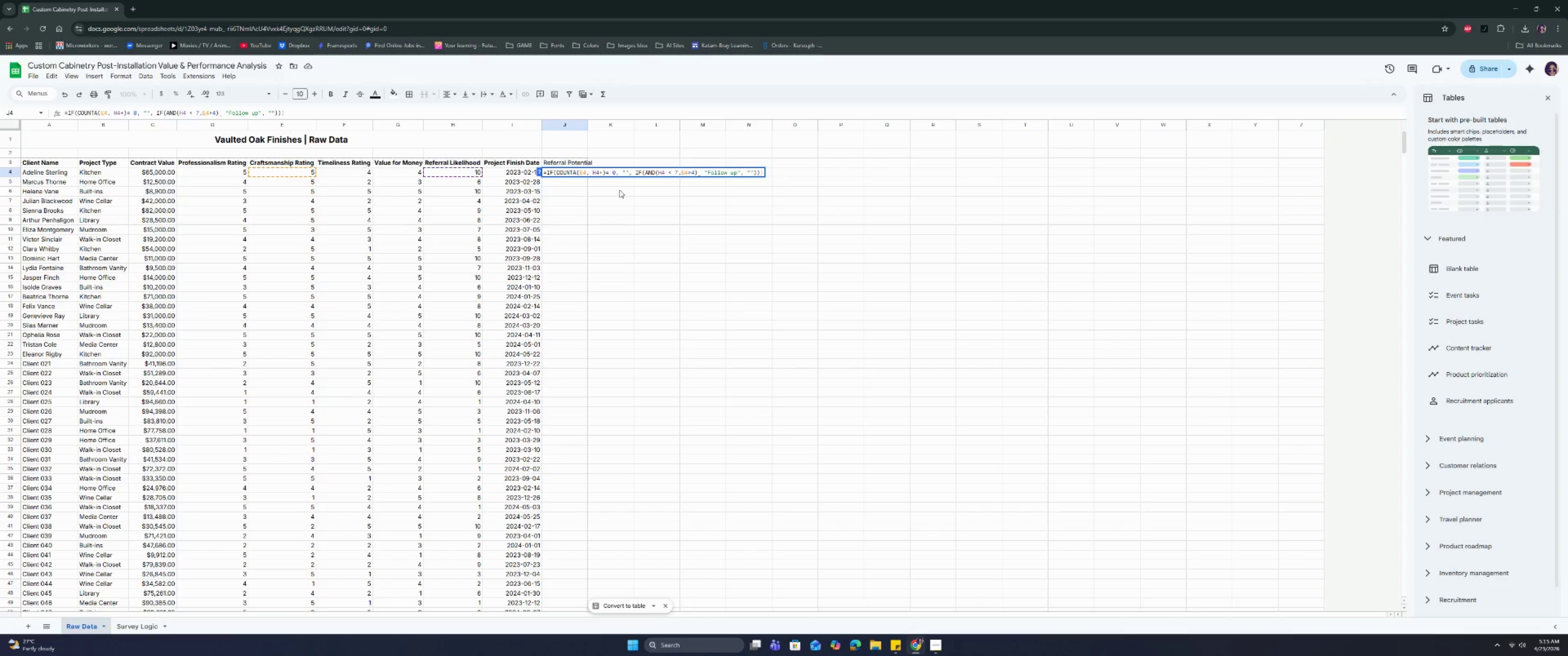 
key(Enter)
 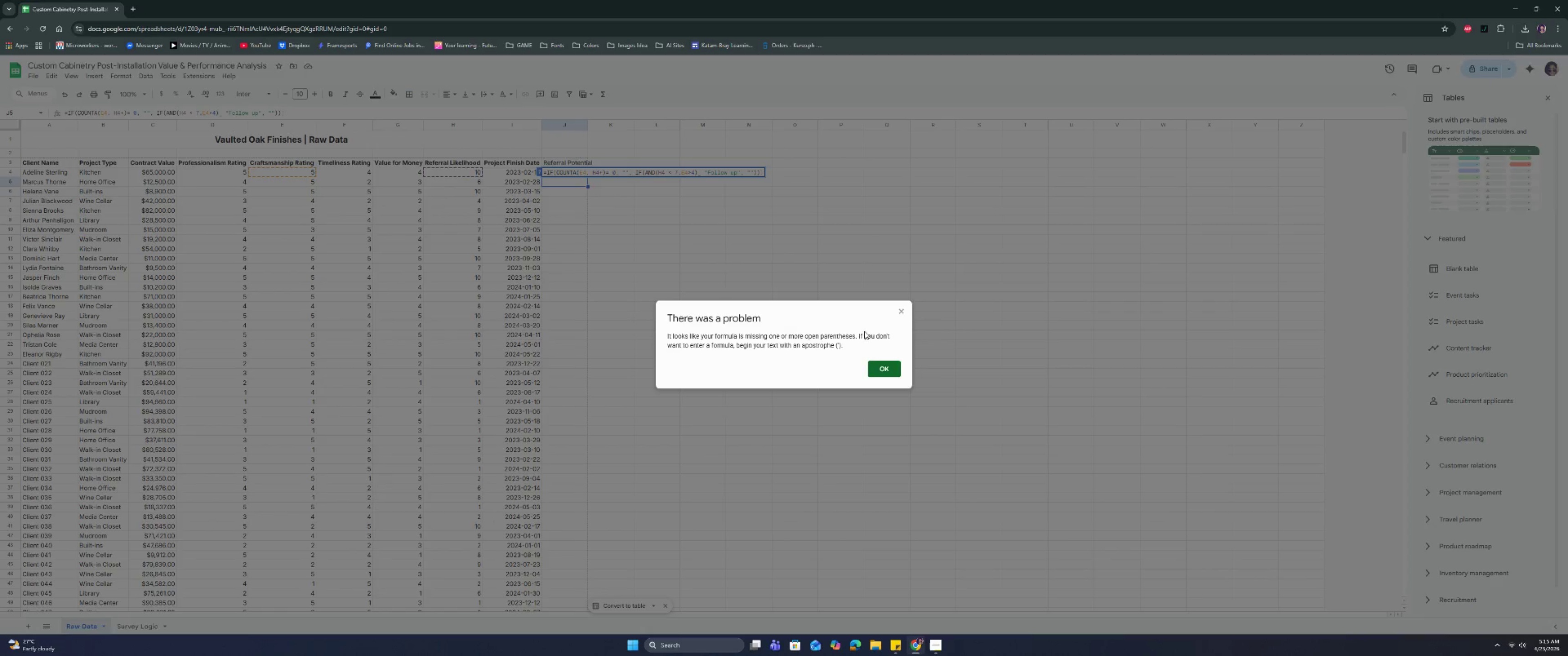 
left_click([881, 373])
 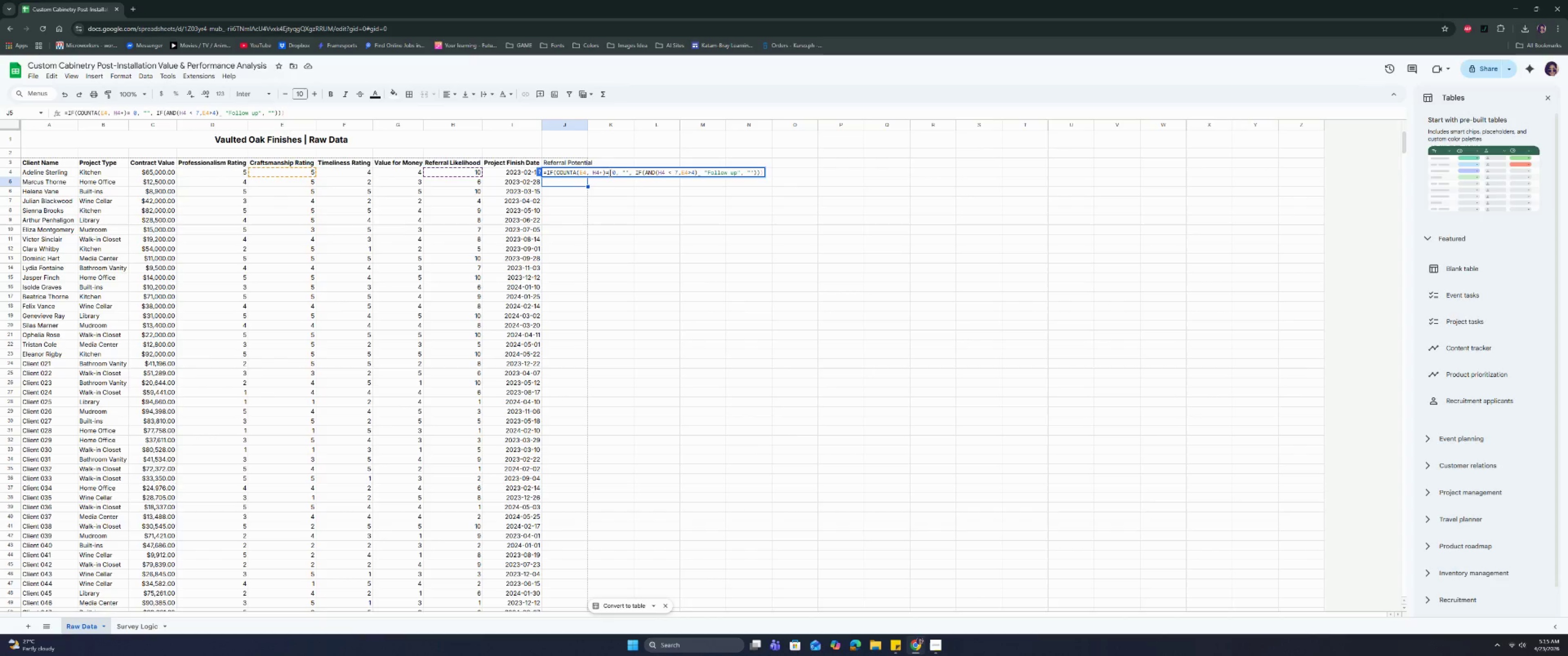 
left_click([605, 173])
 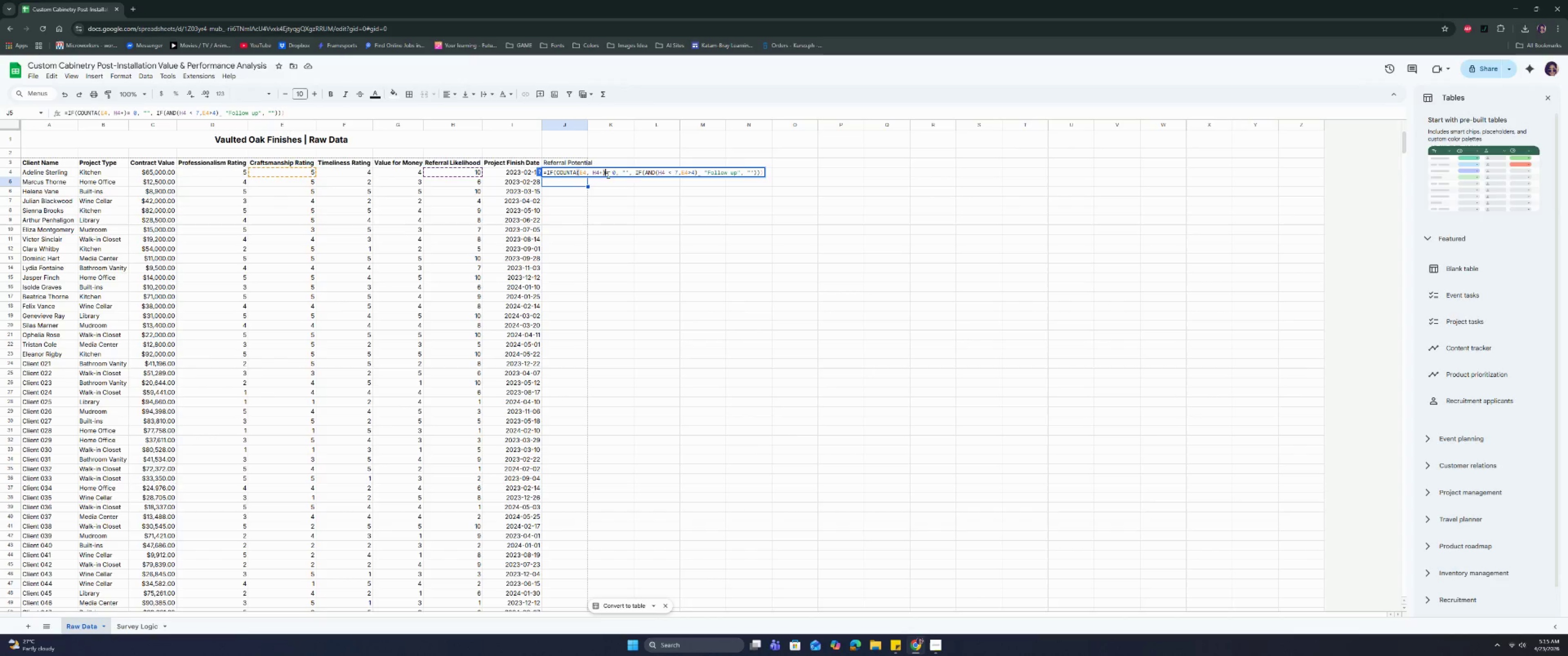 
key(Space)
 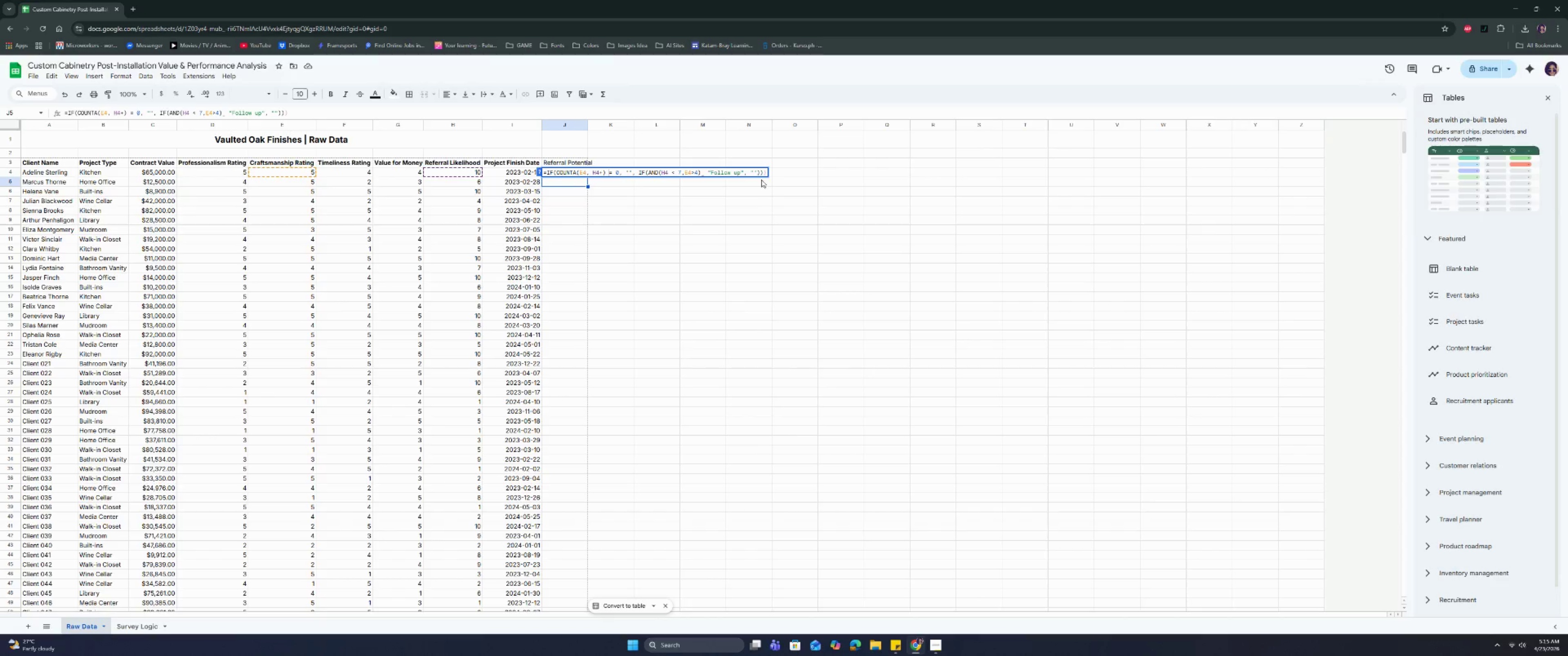 
left_click([765, 171])
 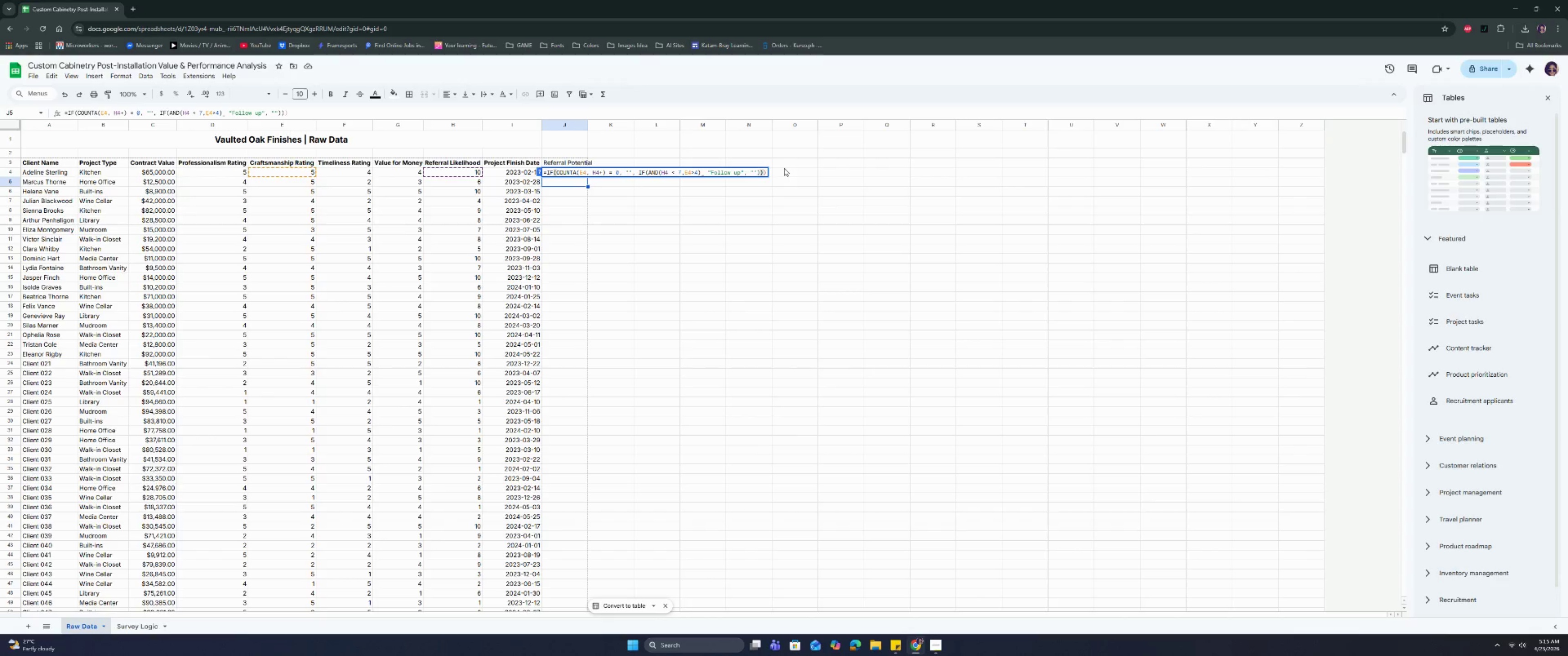 
key(ArrowRight)
 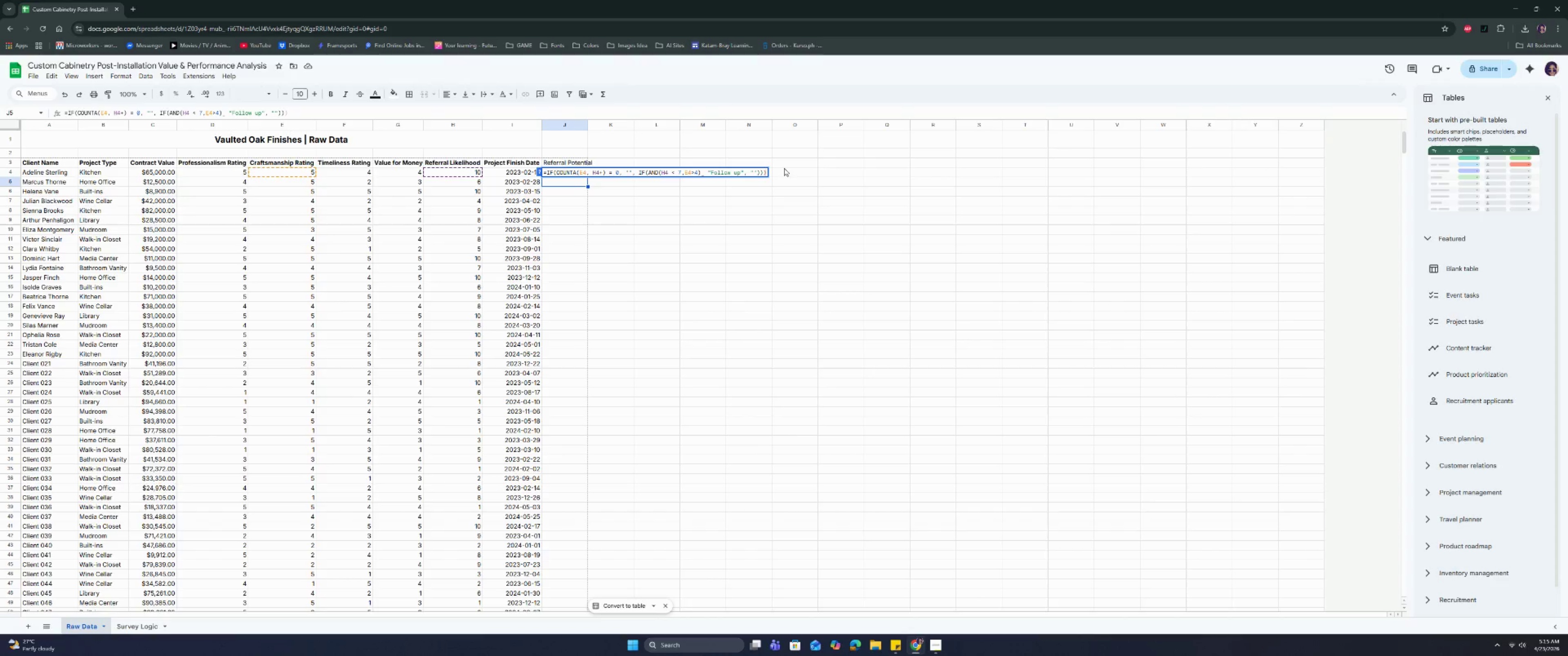 
key(Backspace)
 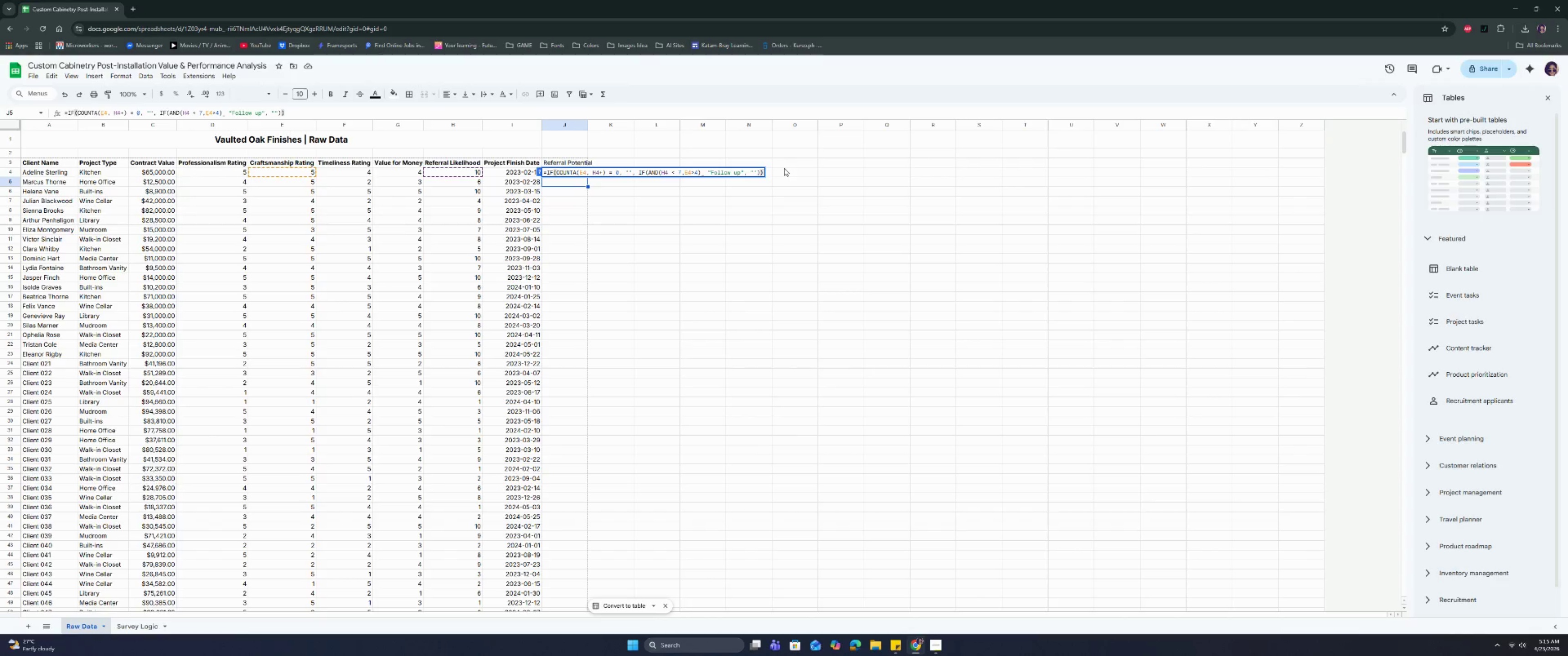 
key(Enter)
 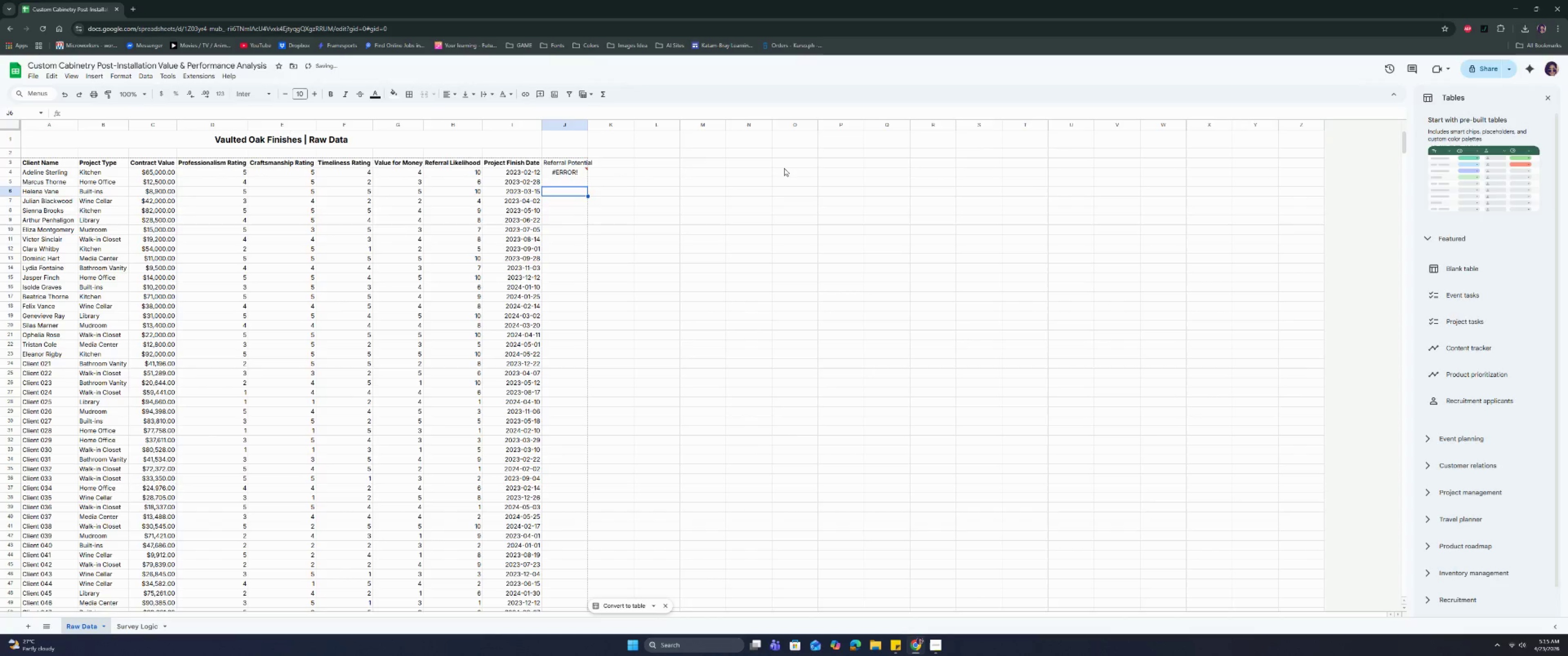 
key(ArrowUp)
 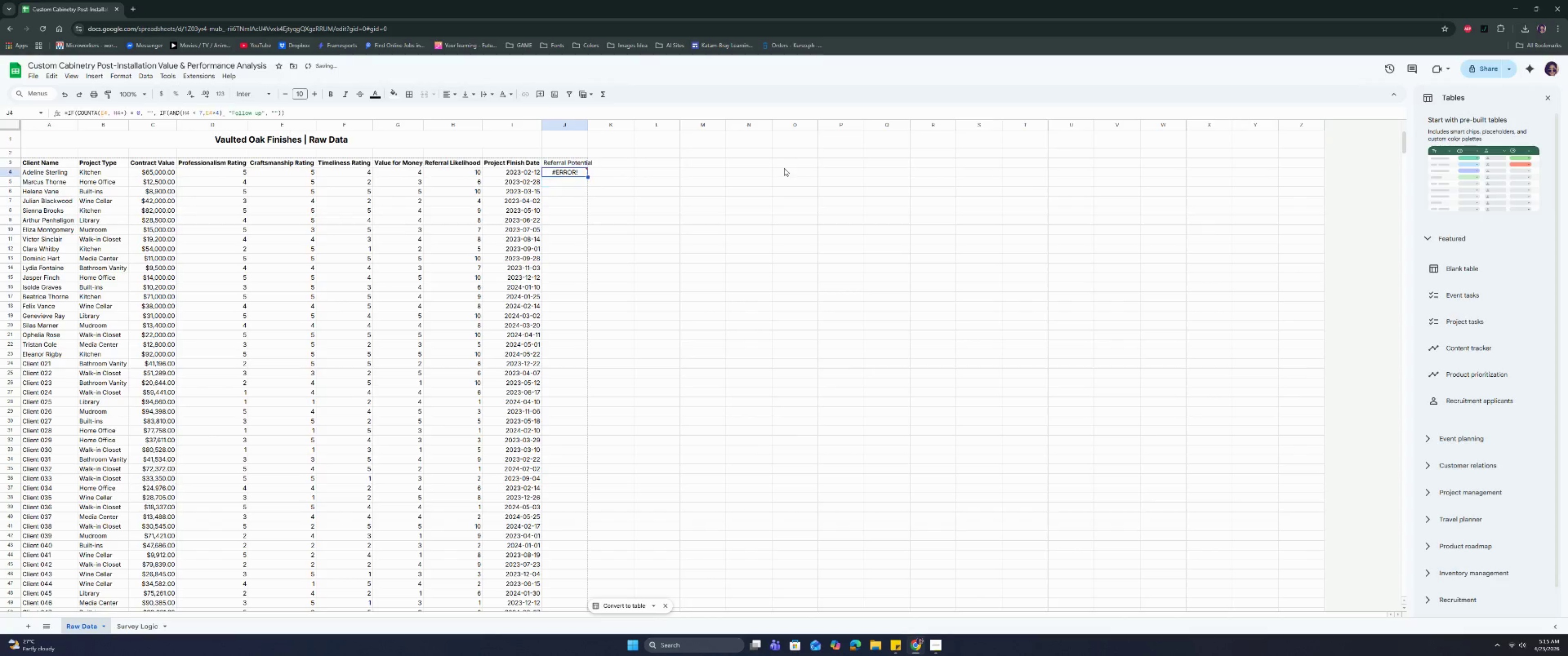 
key(ArrowUp)
 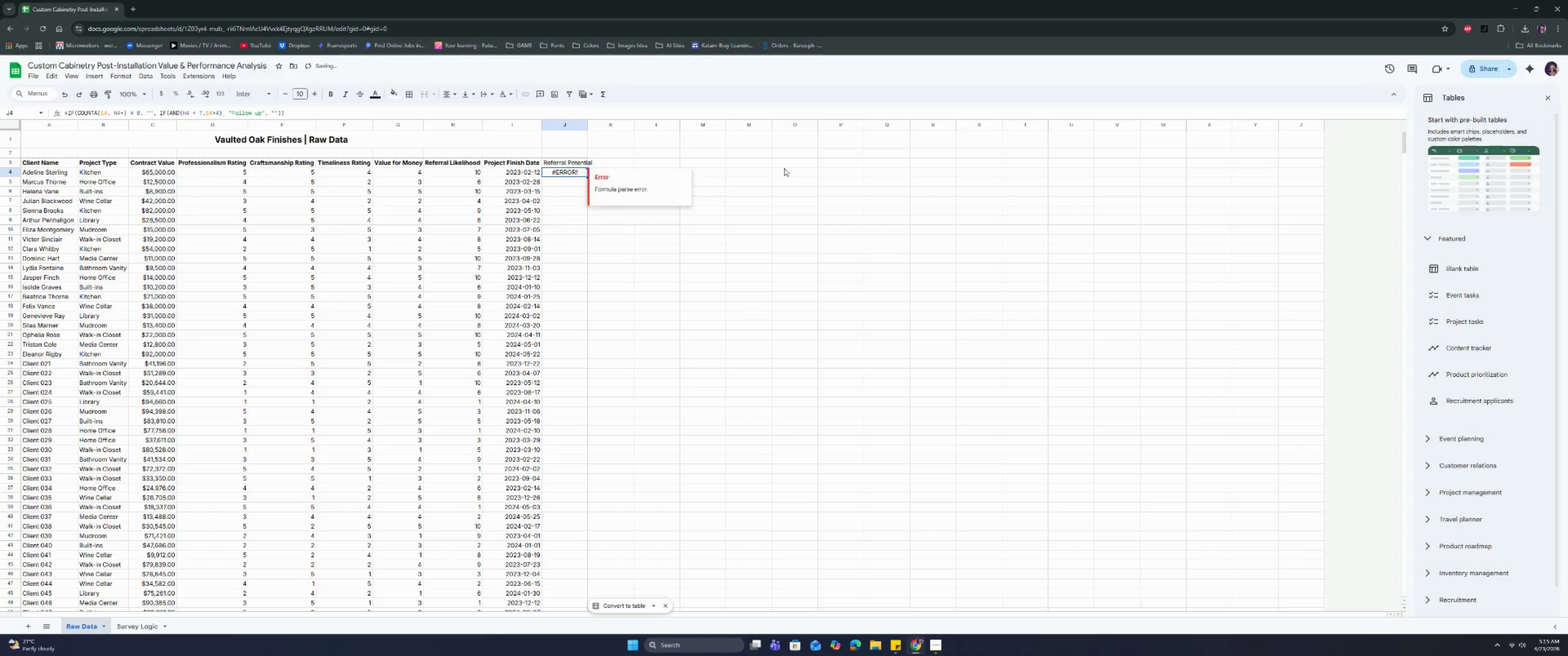 
key(Enter)
 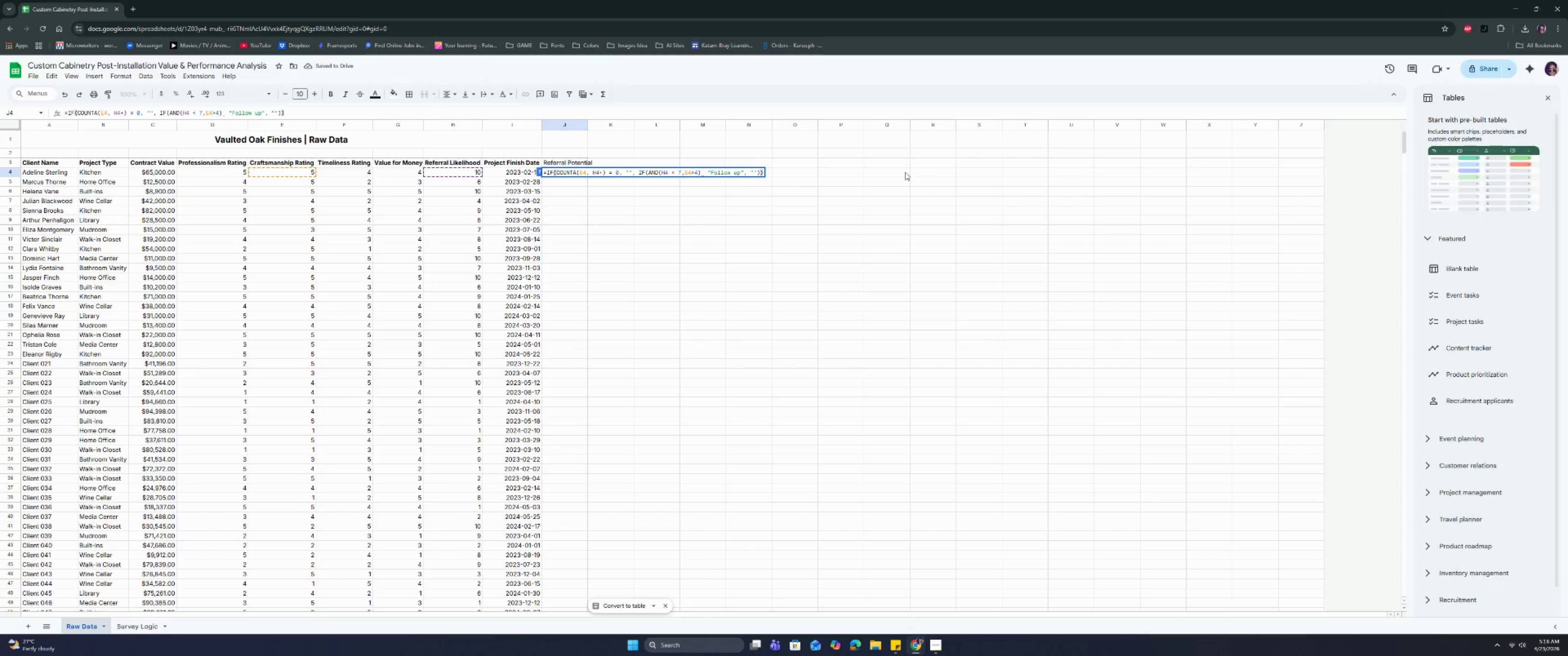 
hold_key(key=ArrowLeft, duration=1.0)
 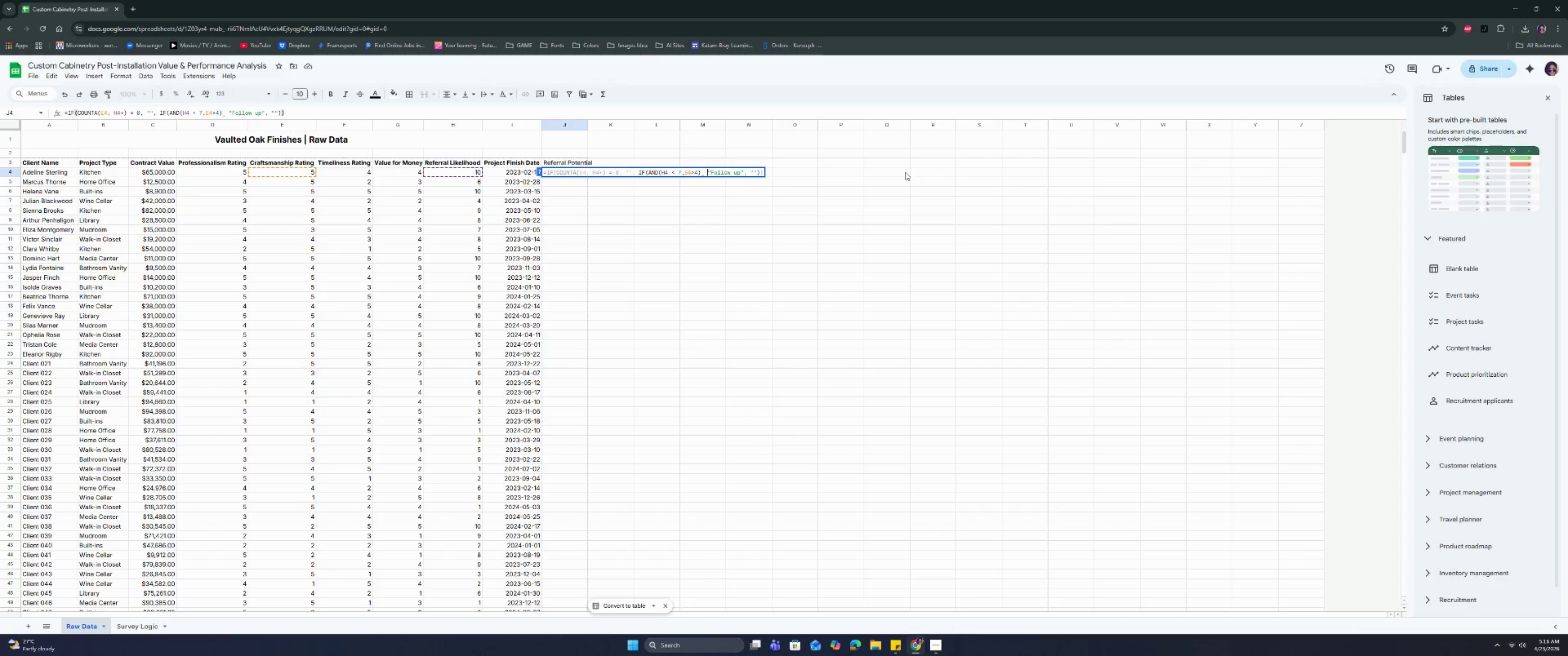 
key(ArrowLeft)
 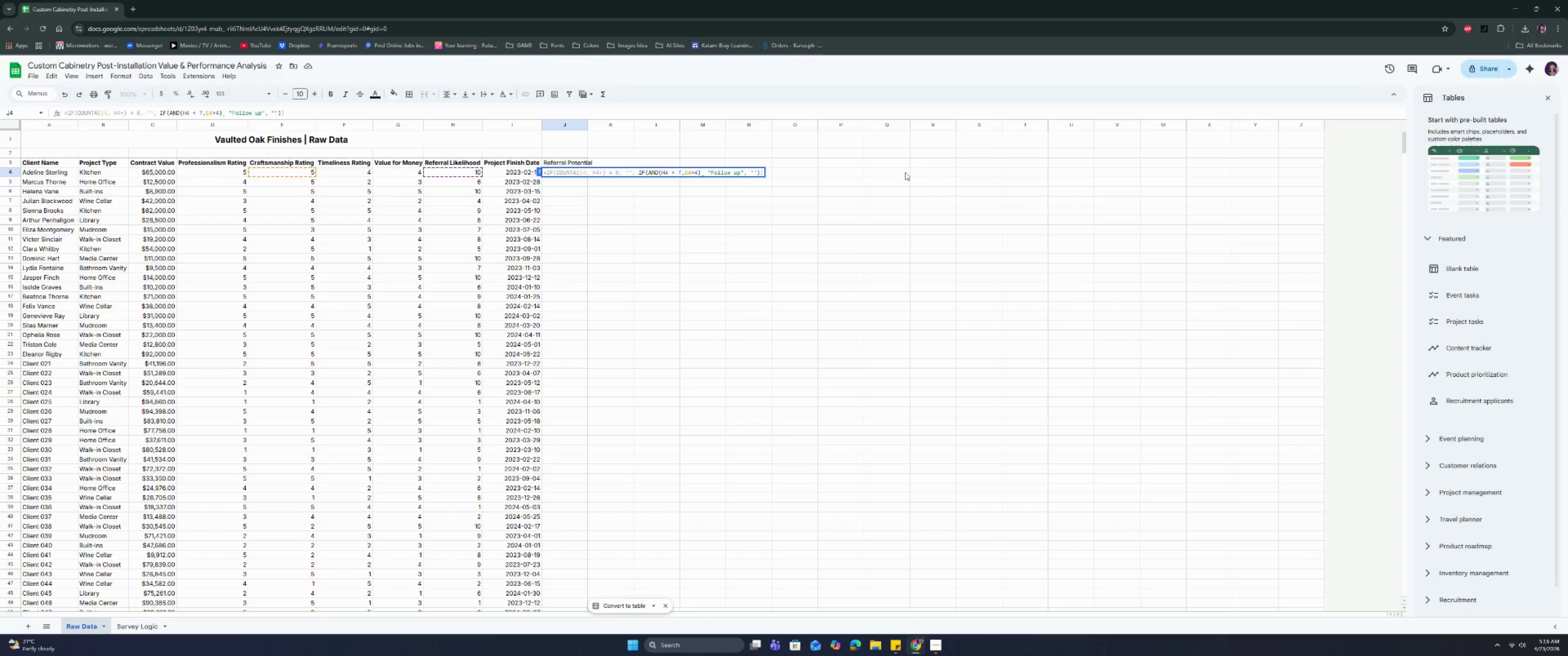 
key(Backspace)
 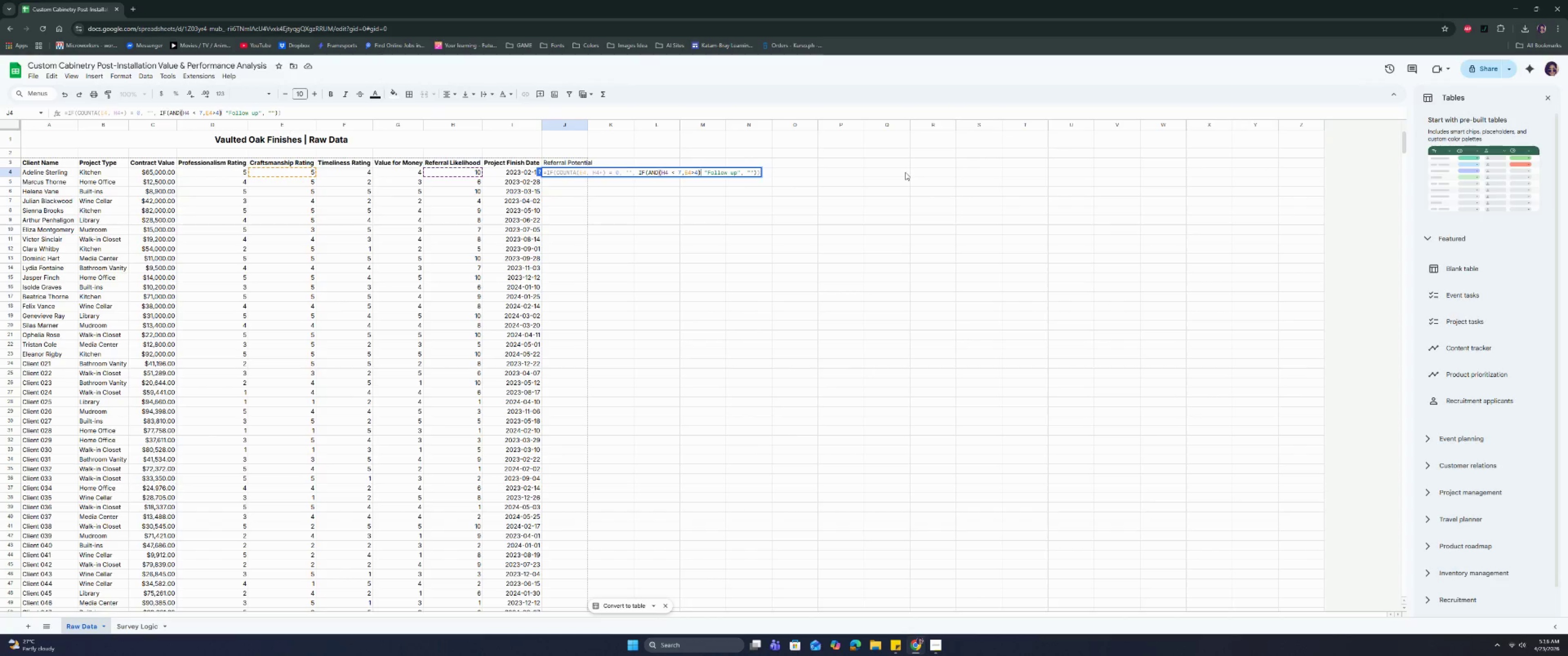 
key(Comma)
 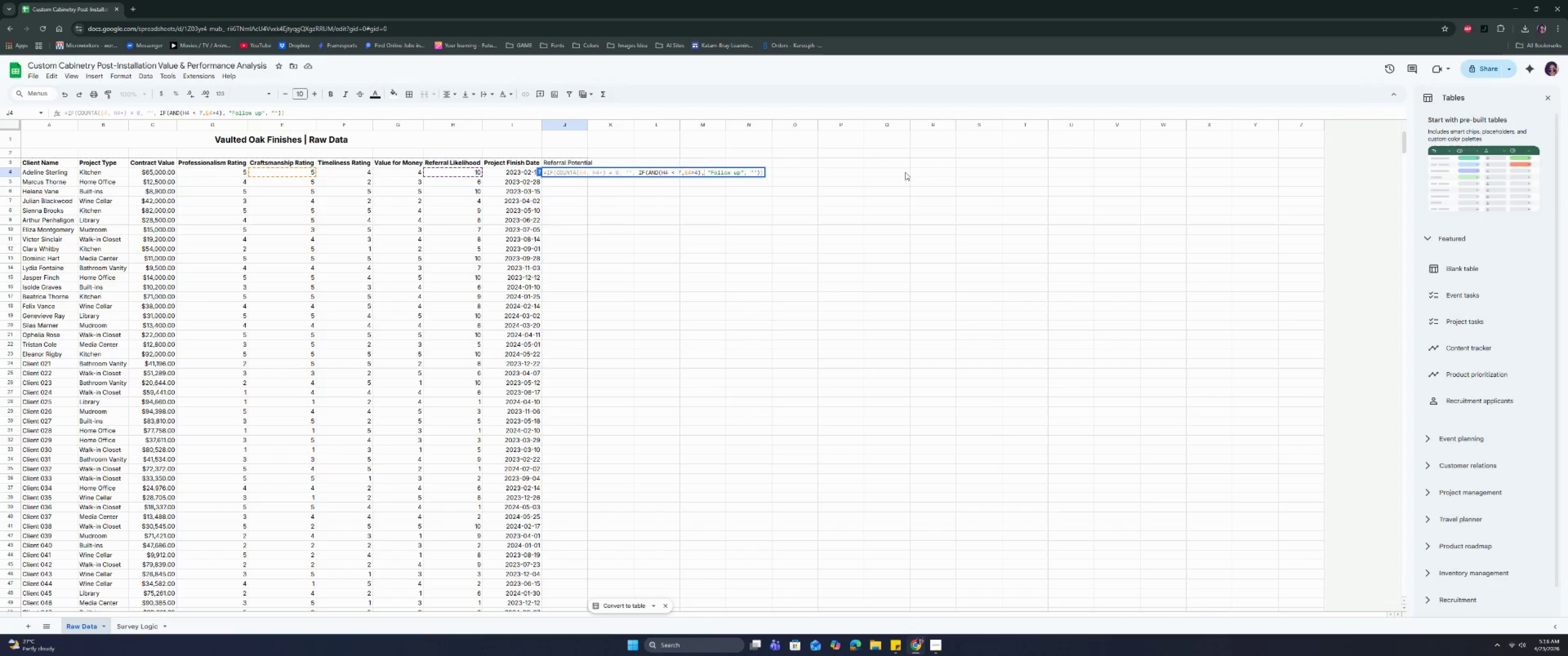 
key(Enter)
 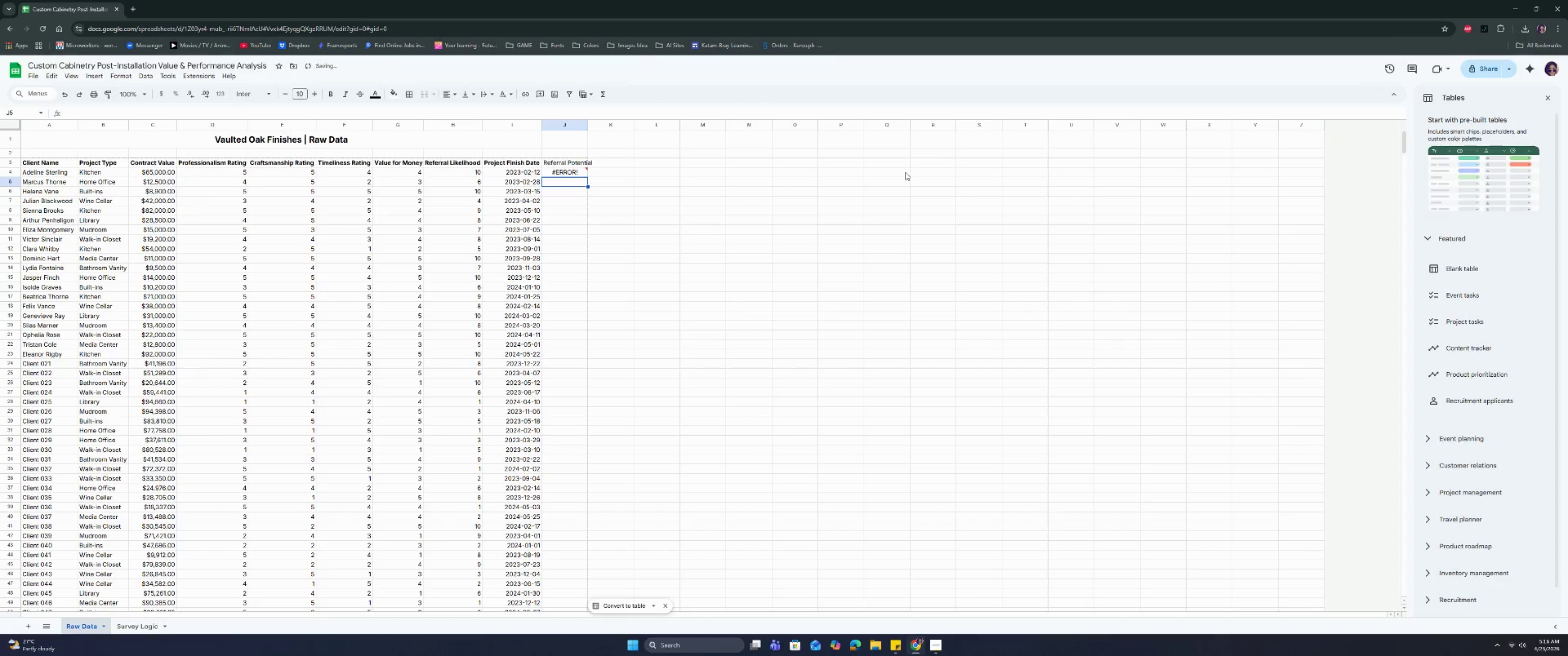 
key(ArrowUp)
 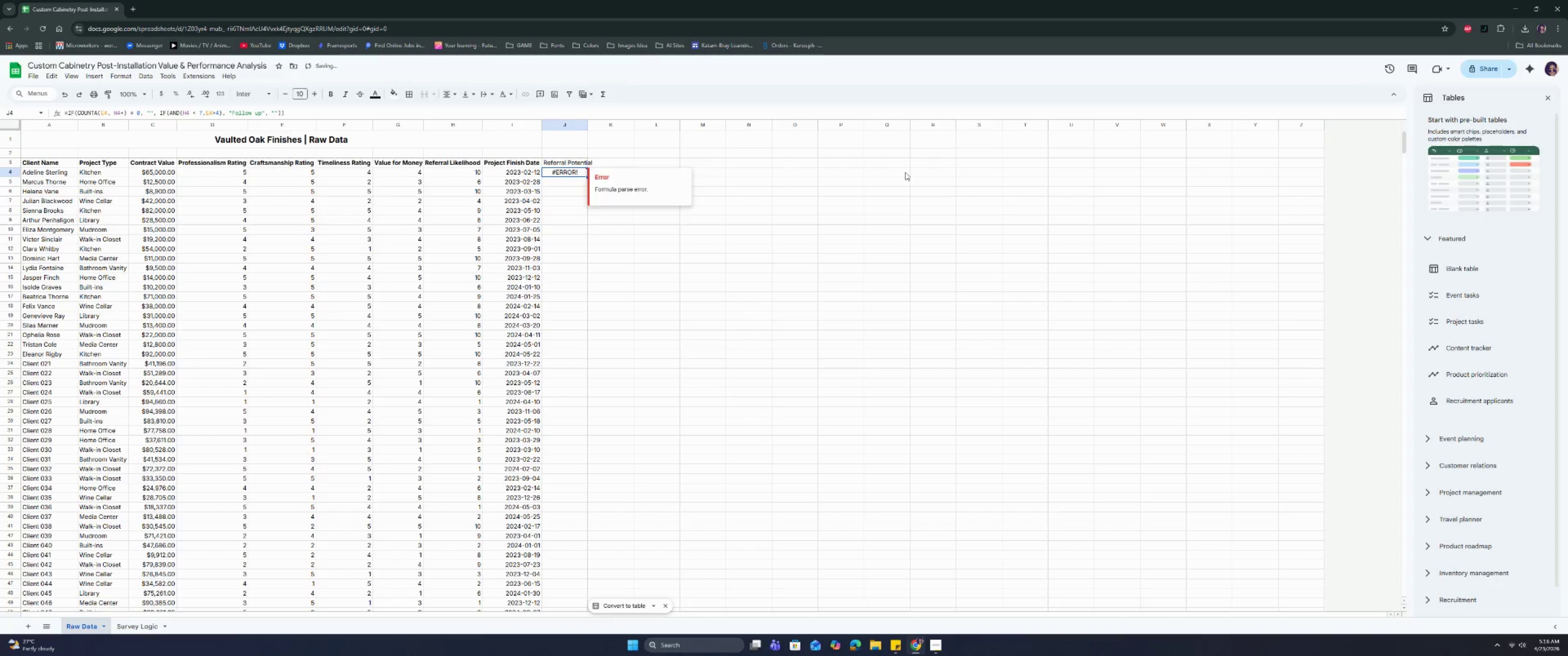 
key(Enter)
 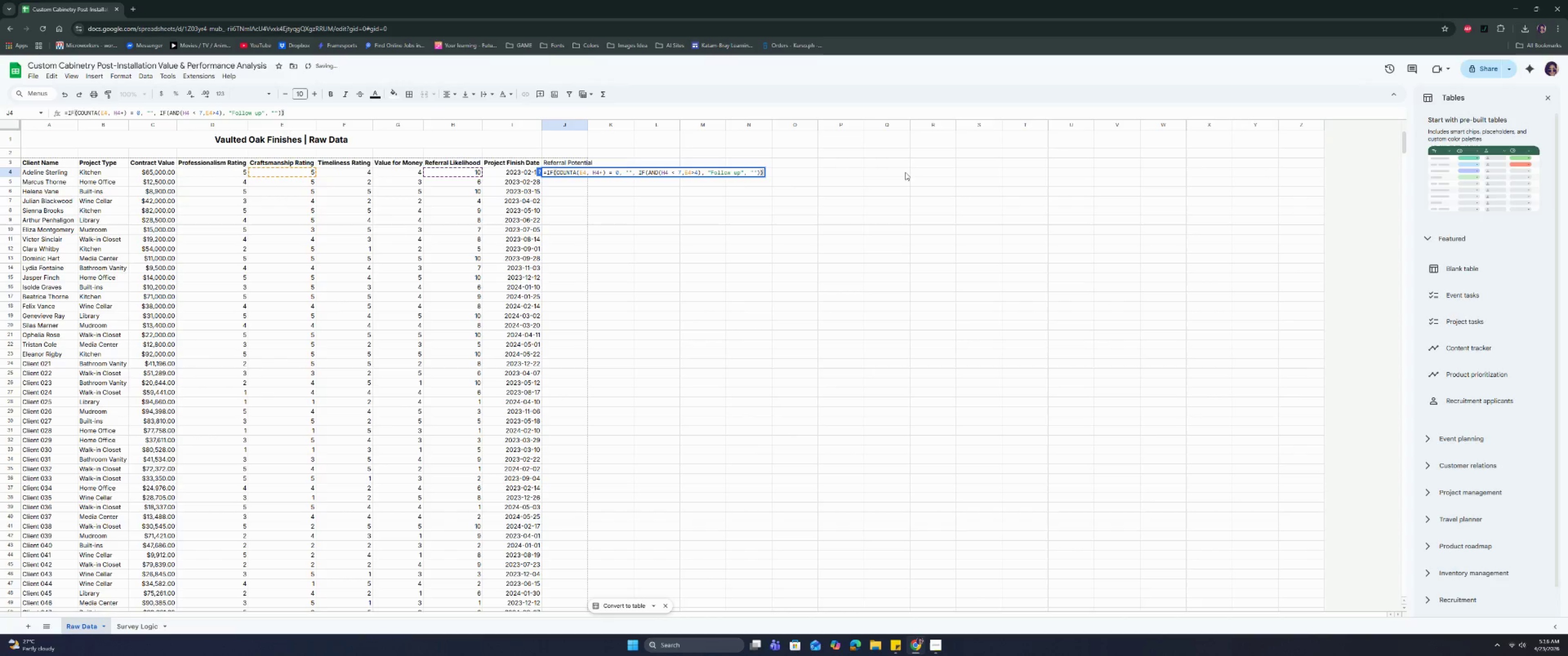 
key(ArrowLeft)
 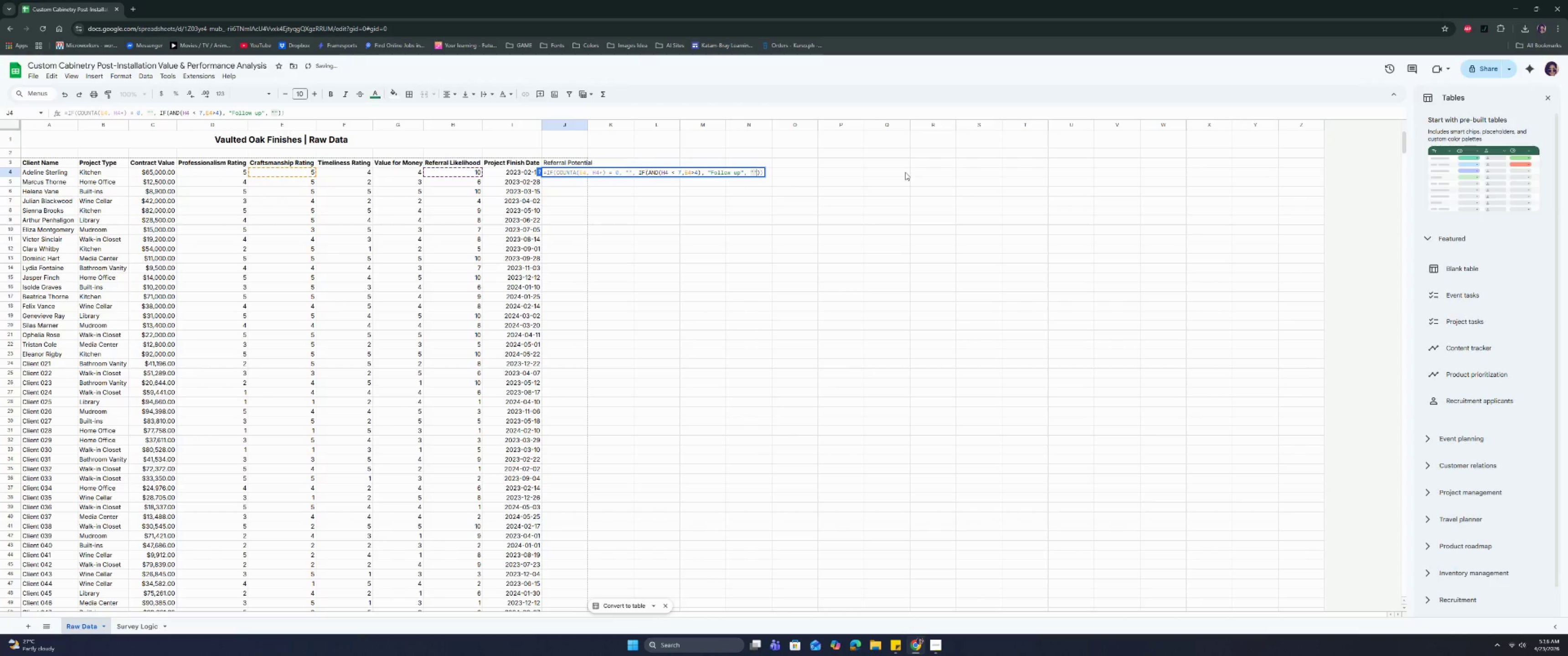 
hold_key(key=ArrowLeft, duration=1.28)
 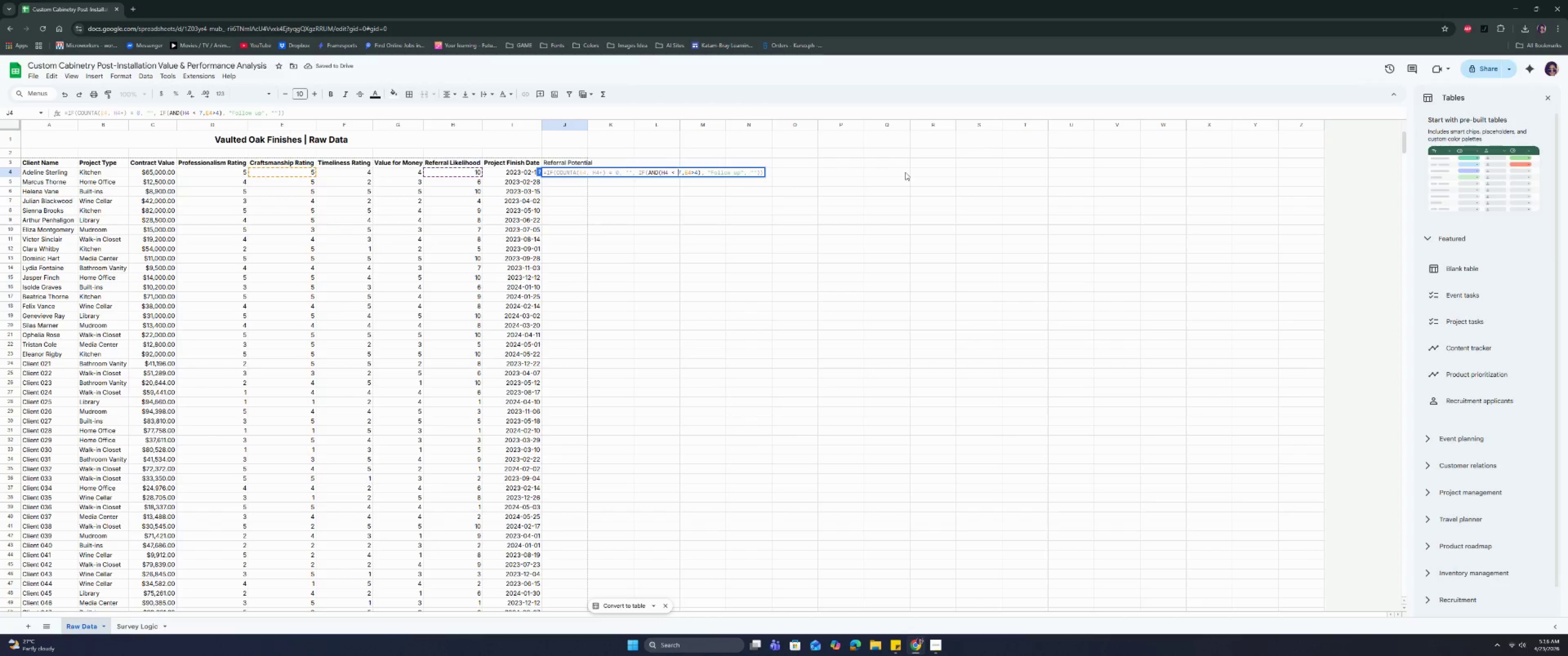 
key(ArrowLeft)
 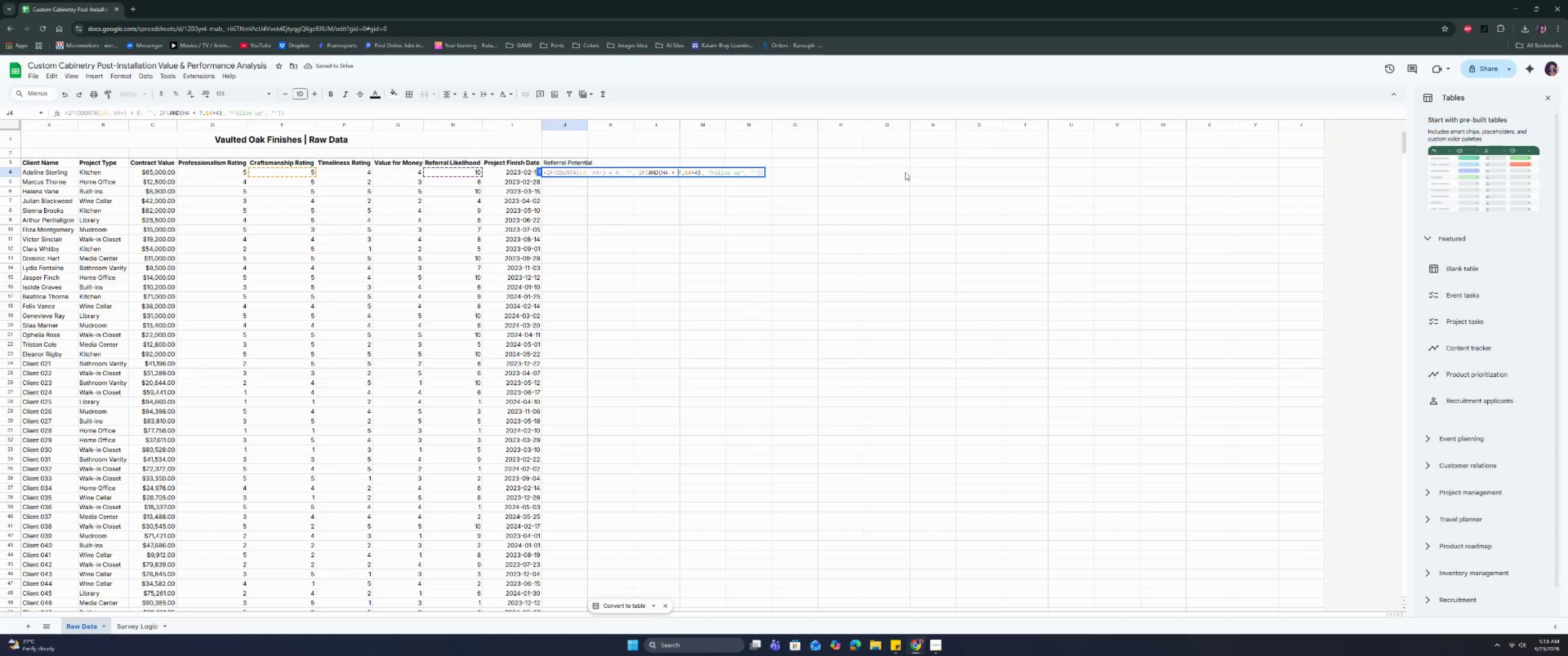 
key(ArrowRight)
 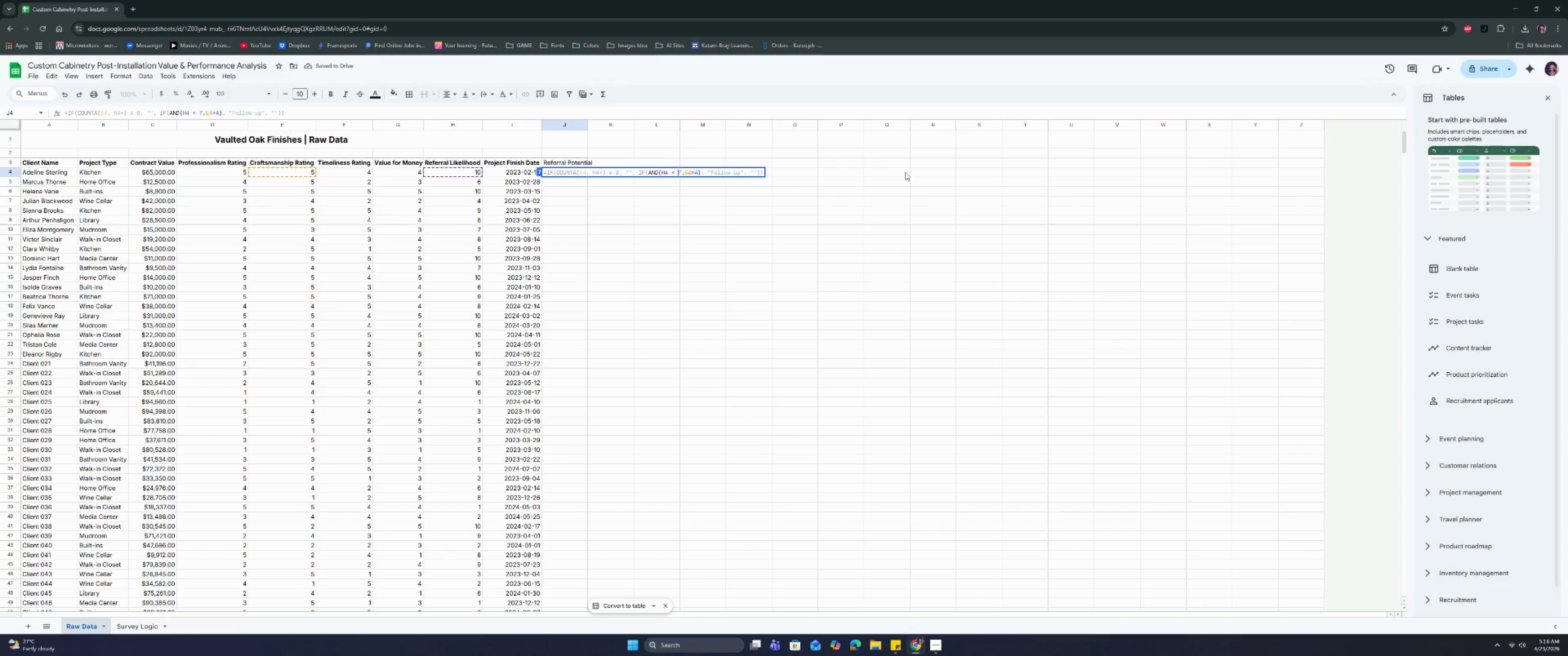 
key(ArrowRight)
 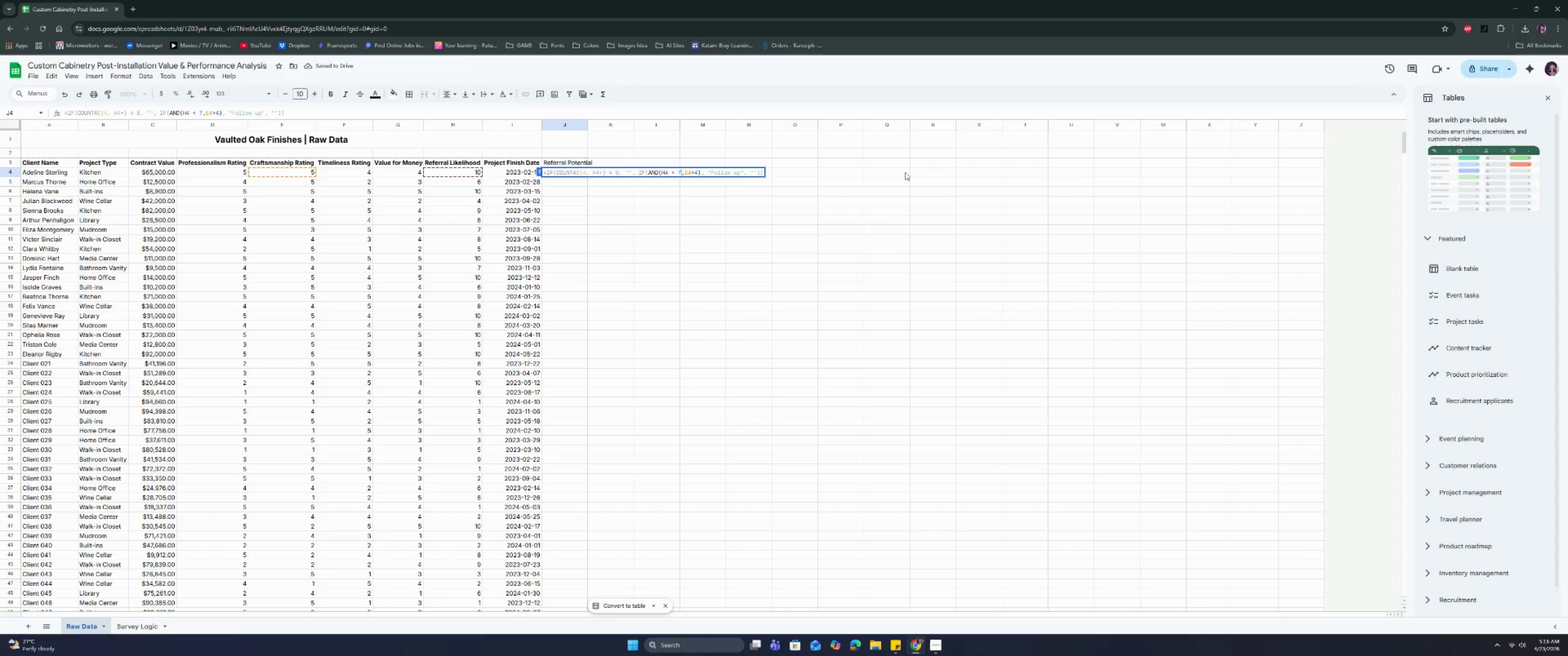 
key(ArrowRight)
 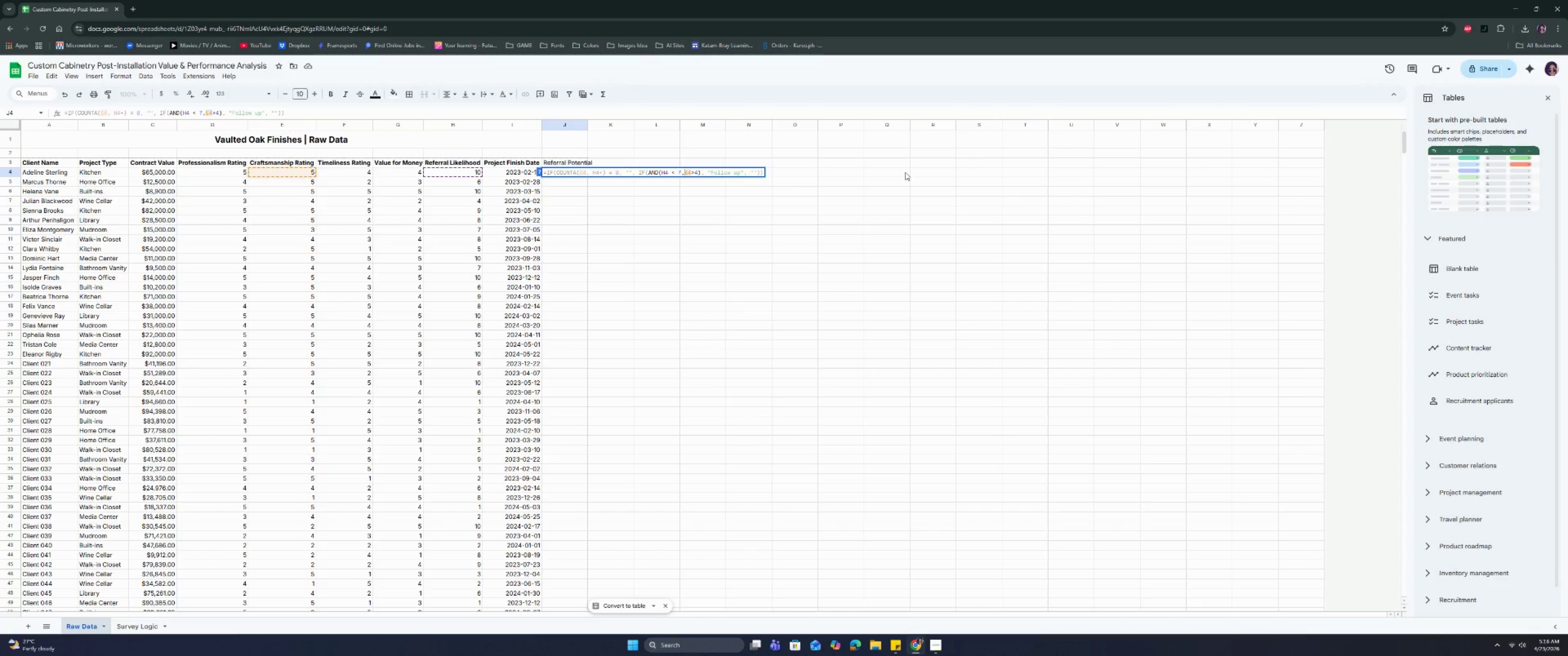 
wait(8.34)
 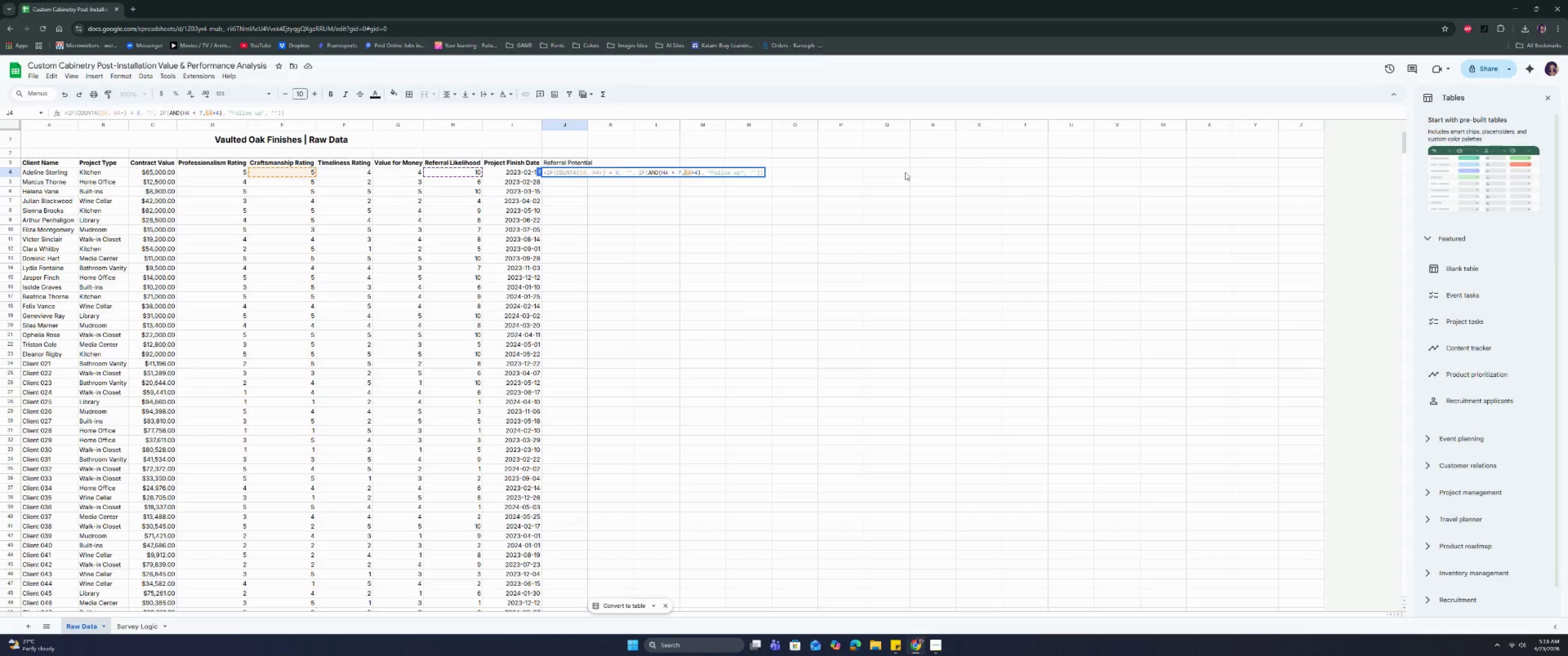 
key(ArrowLeft)
 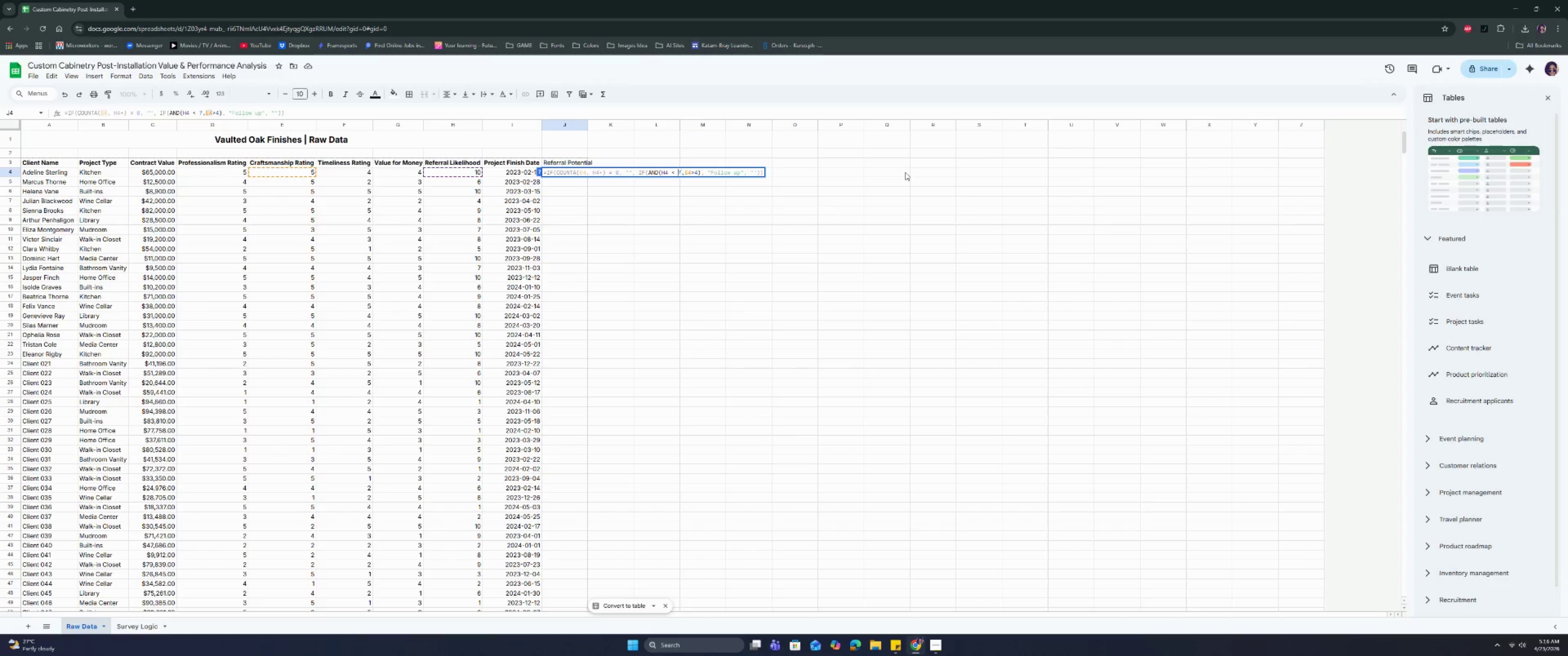 
key(ArrowLeft)
 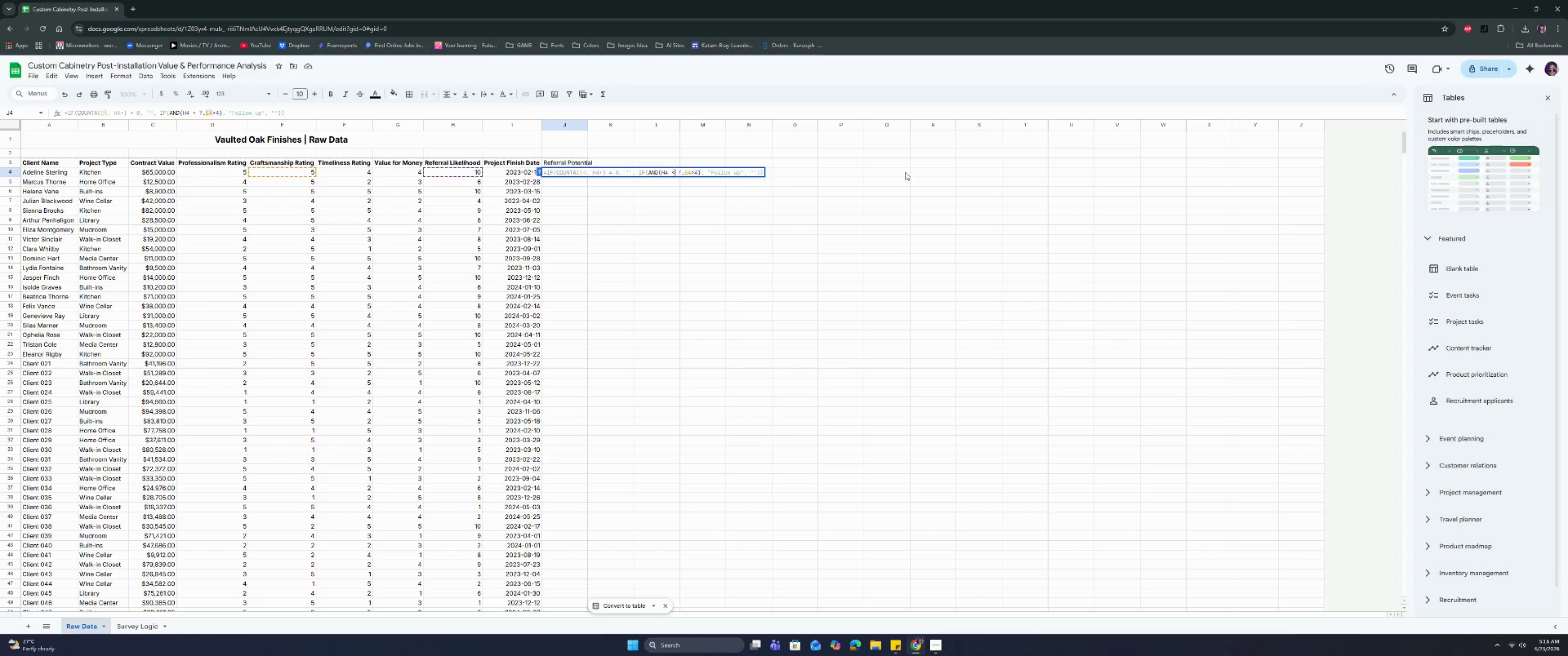 
key(ArrowLeft)
 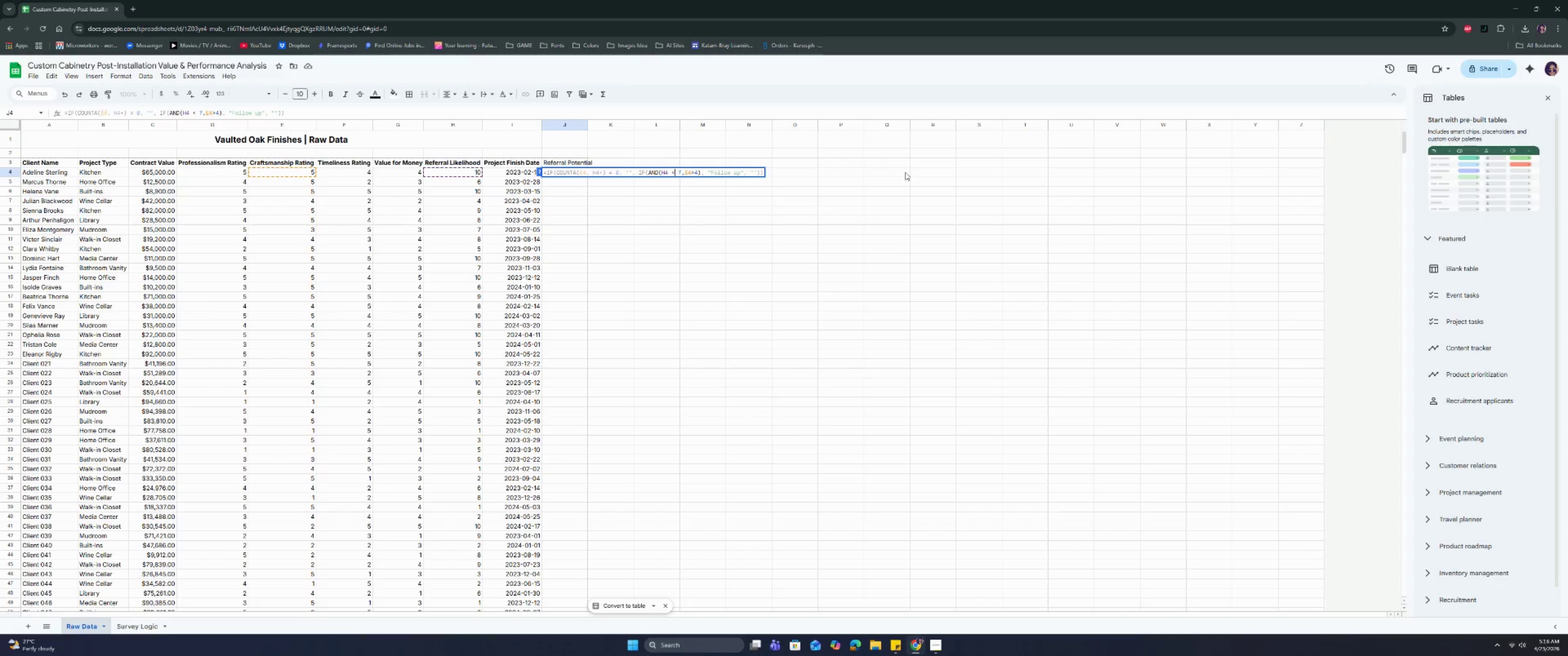 
key(ArrowLeft)
 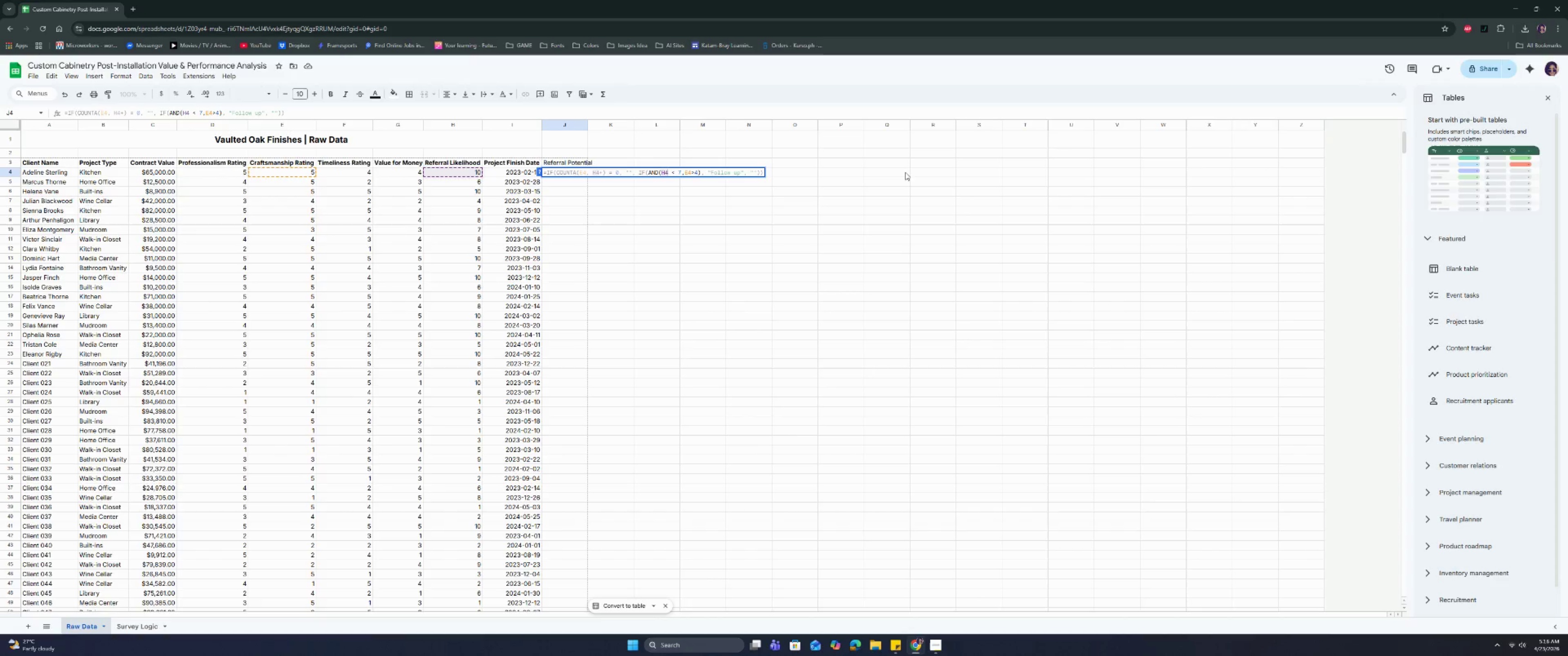 
key(ArrowLeft)
 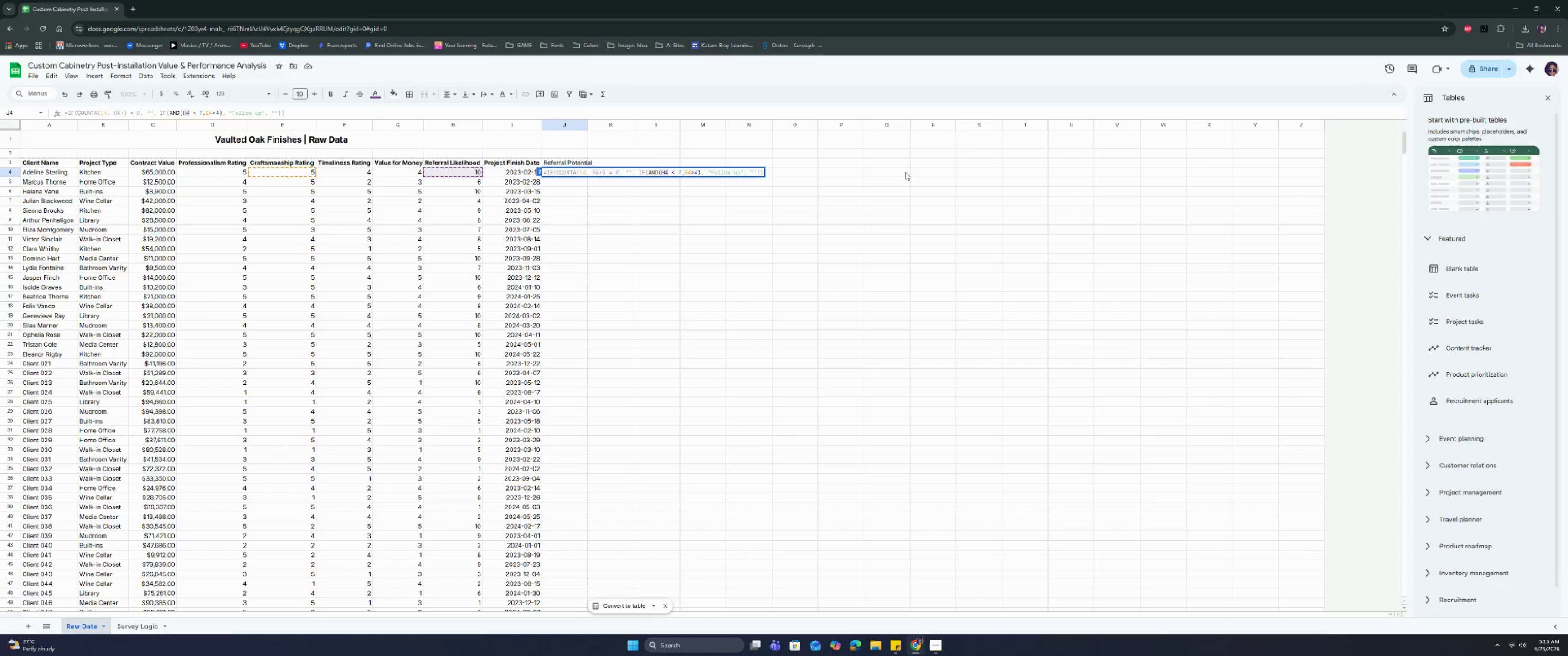 
wait(12.32)
 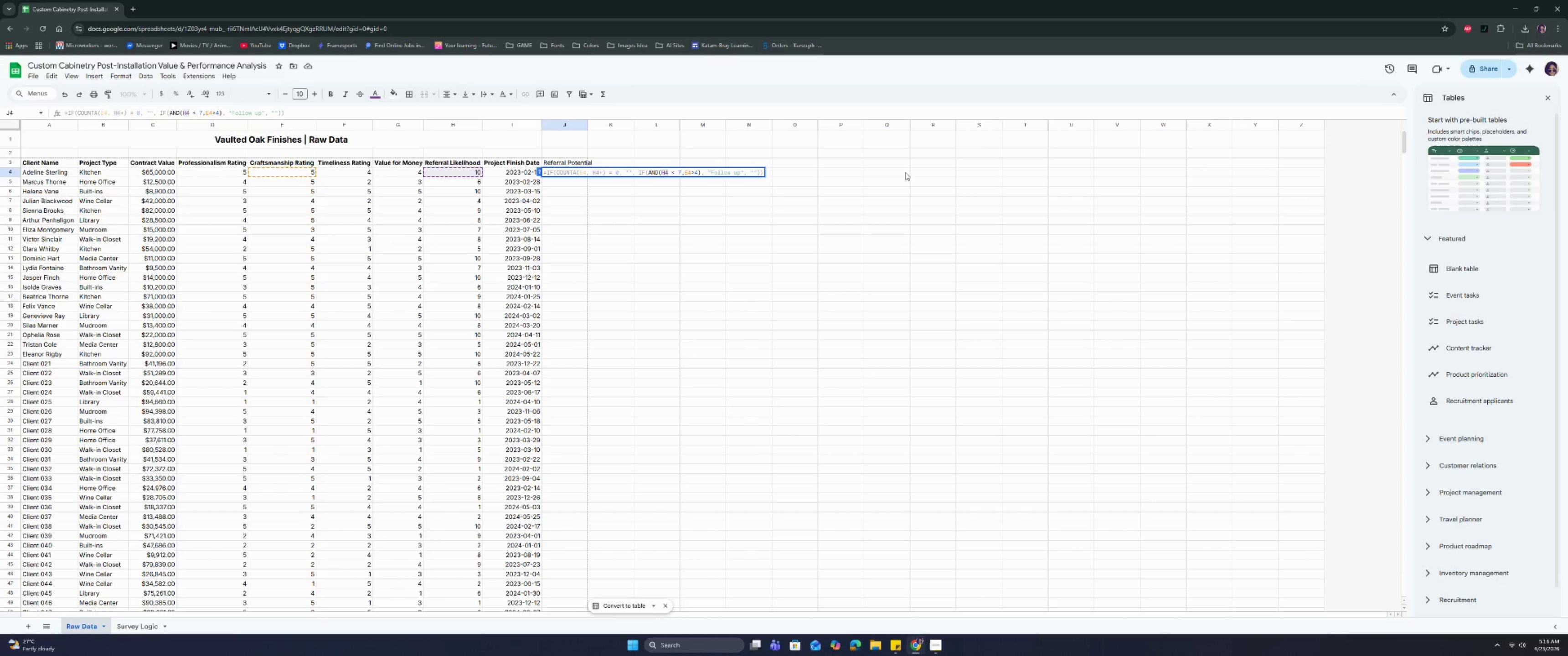 
key(ArrowLeft)
 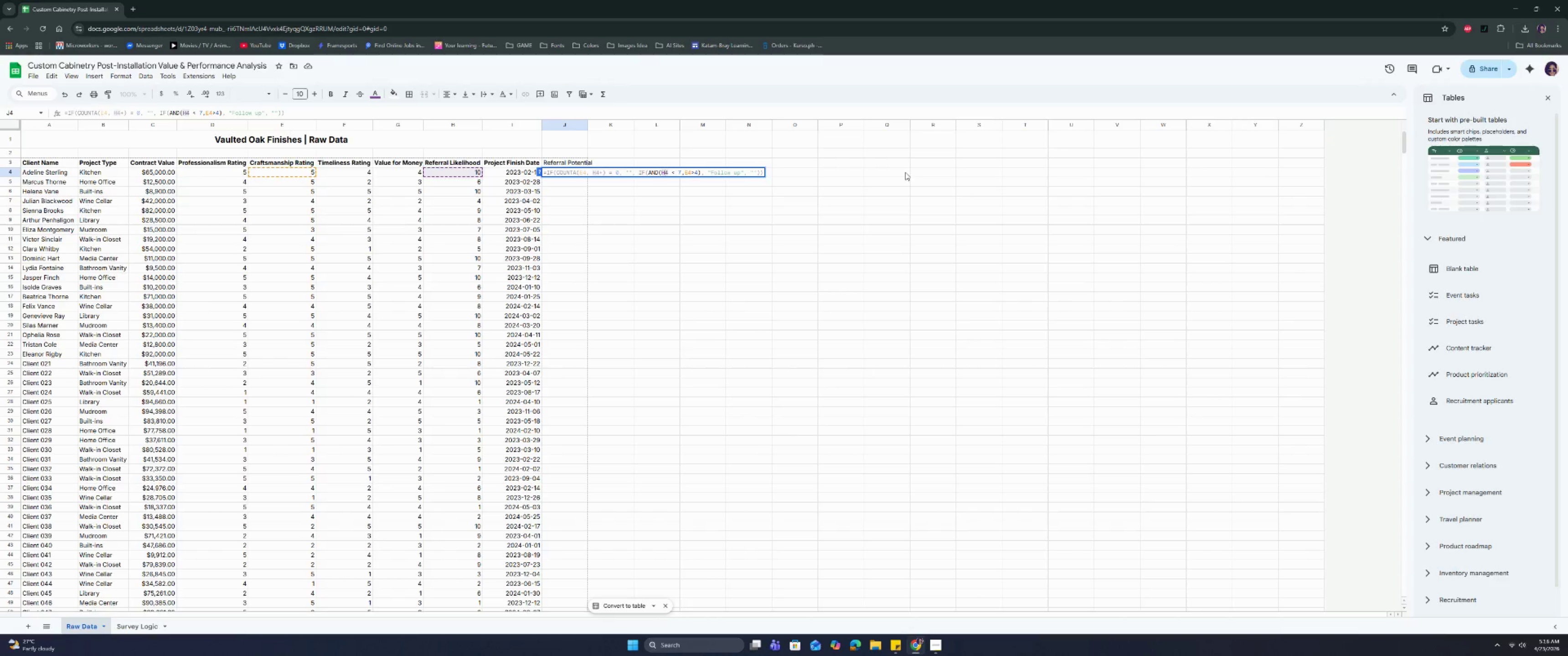 
hold_key(key=ArrowLeft, duration=0.72)
 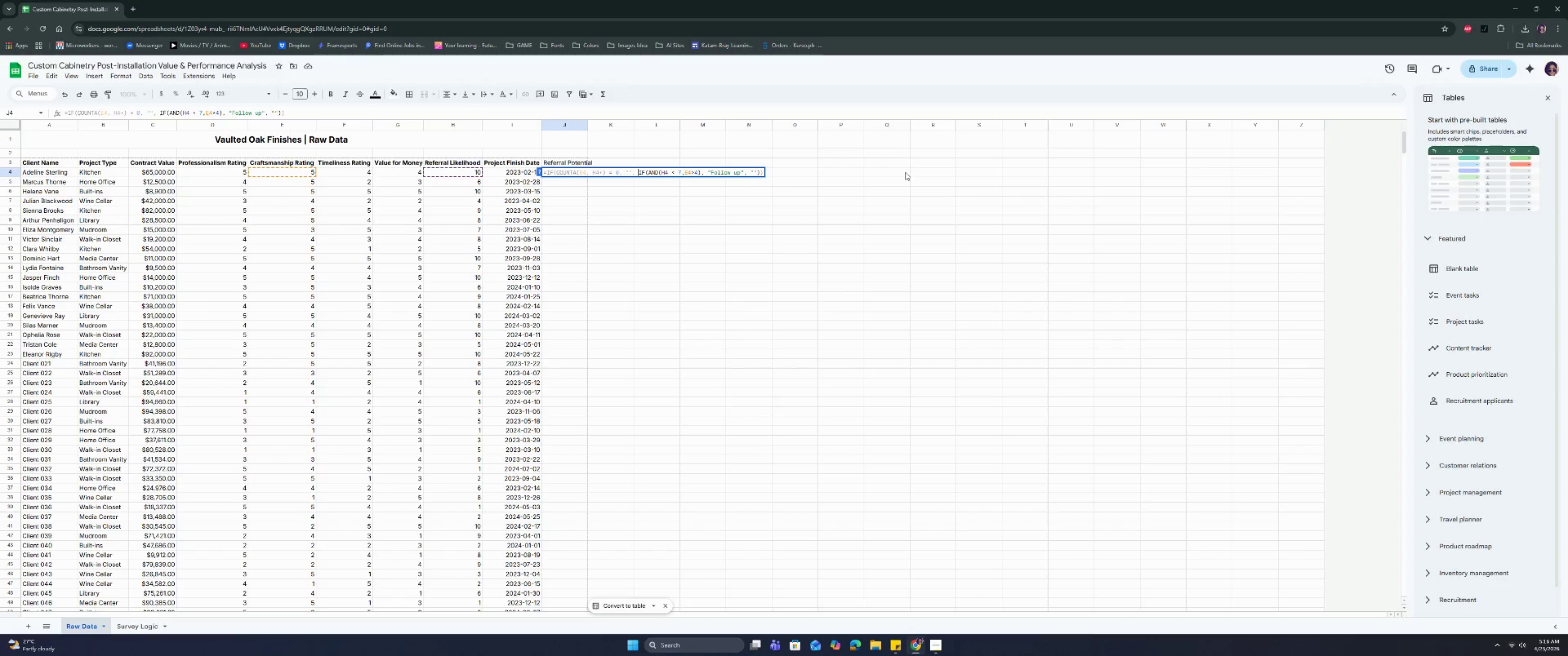 
key(ArrowLeft)
 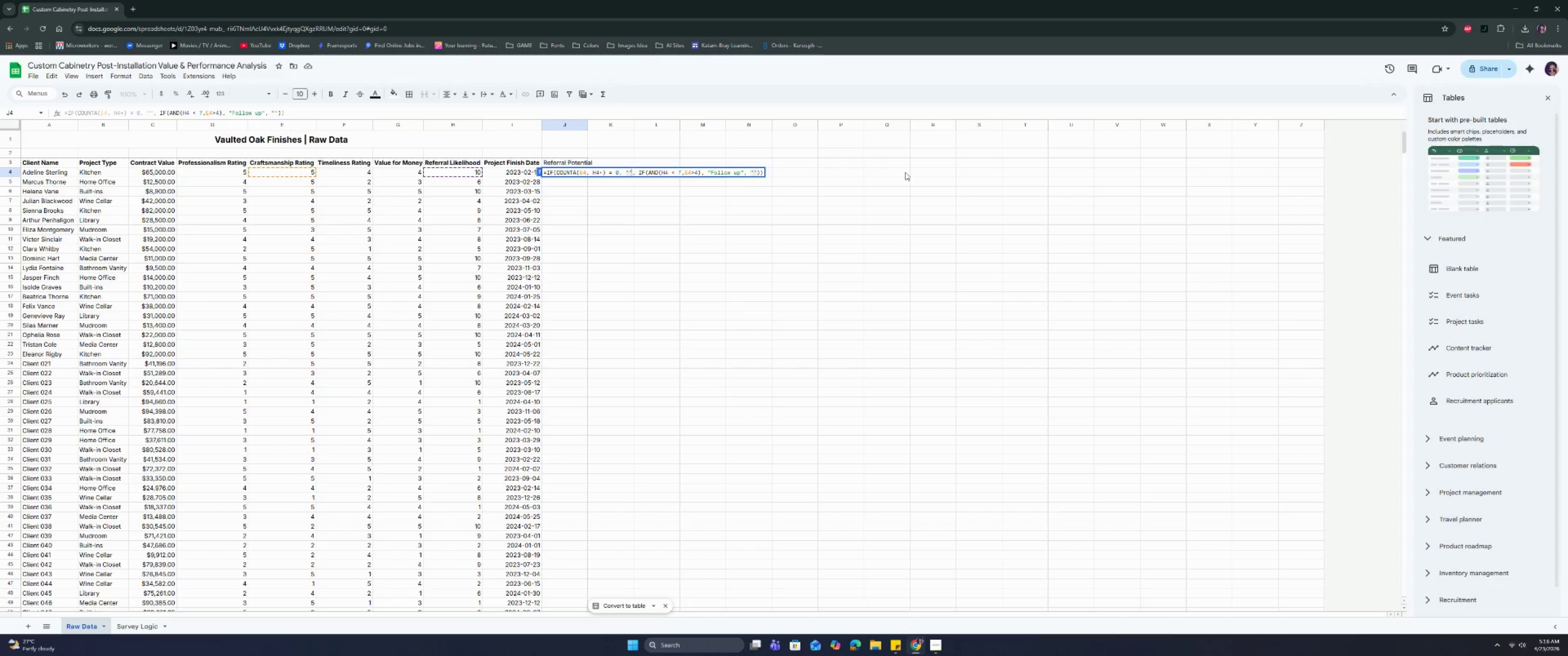 
hold_key(key=ArrowLeft, duration=0.8)
 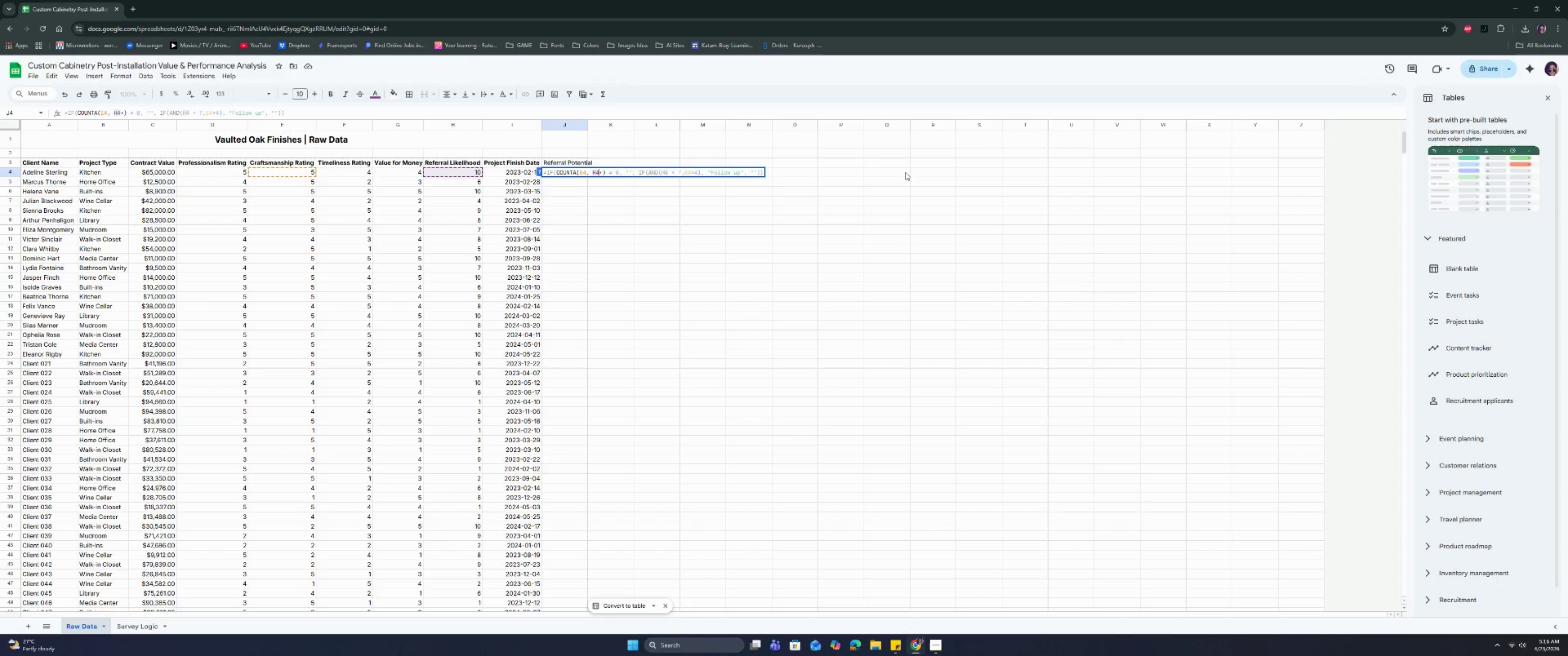 
key(ArrowRight)
 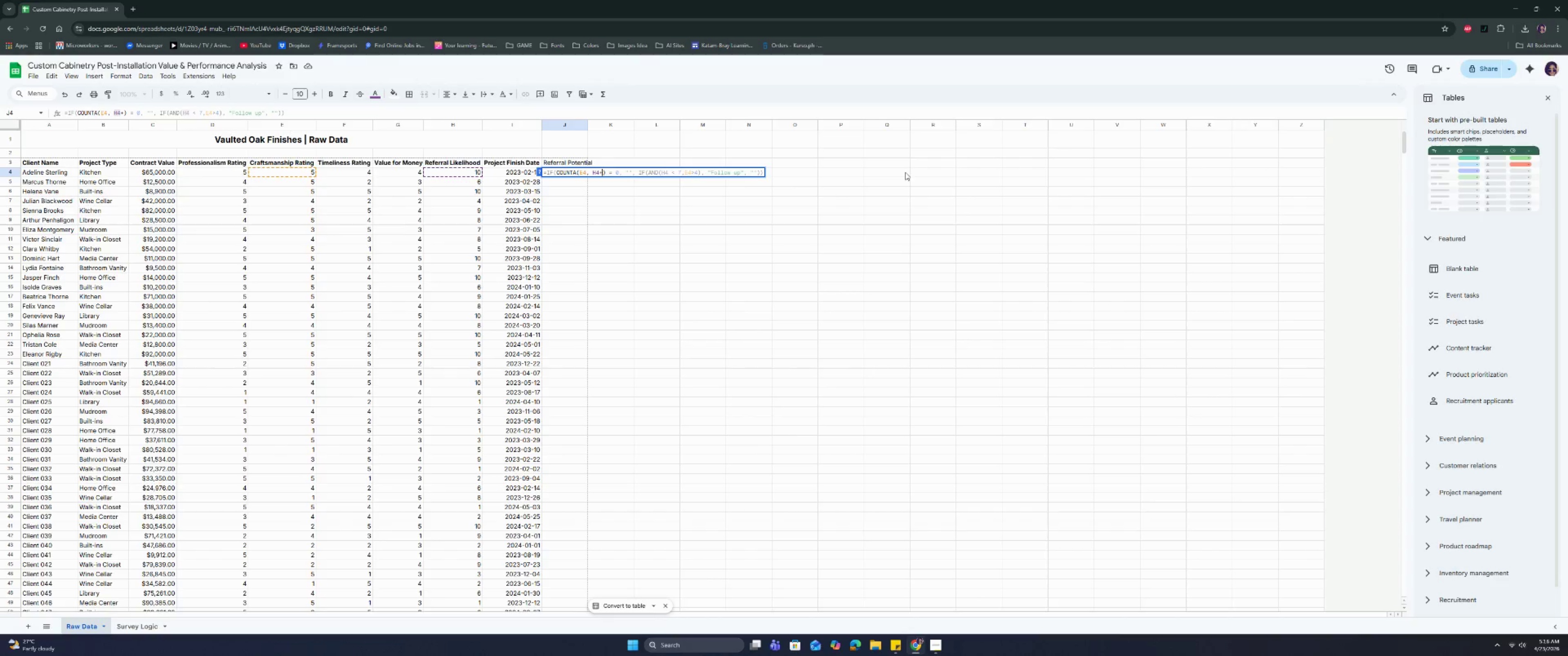 
key(ArrowLeft)
 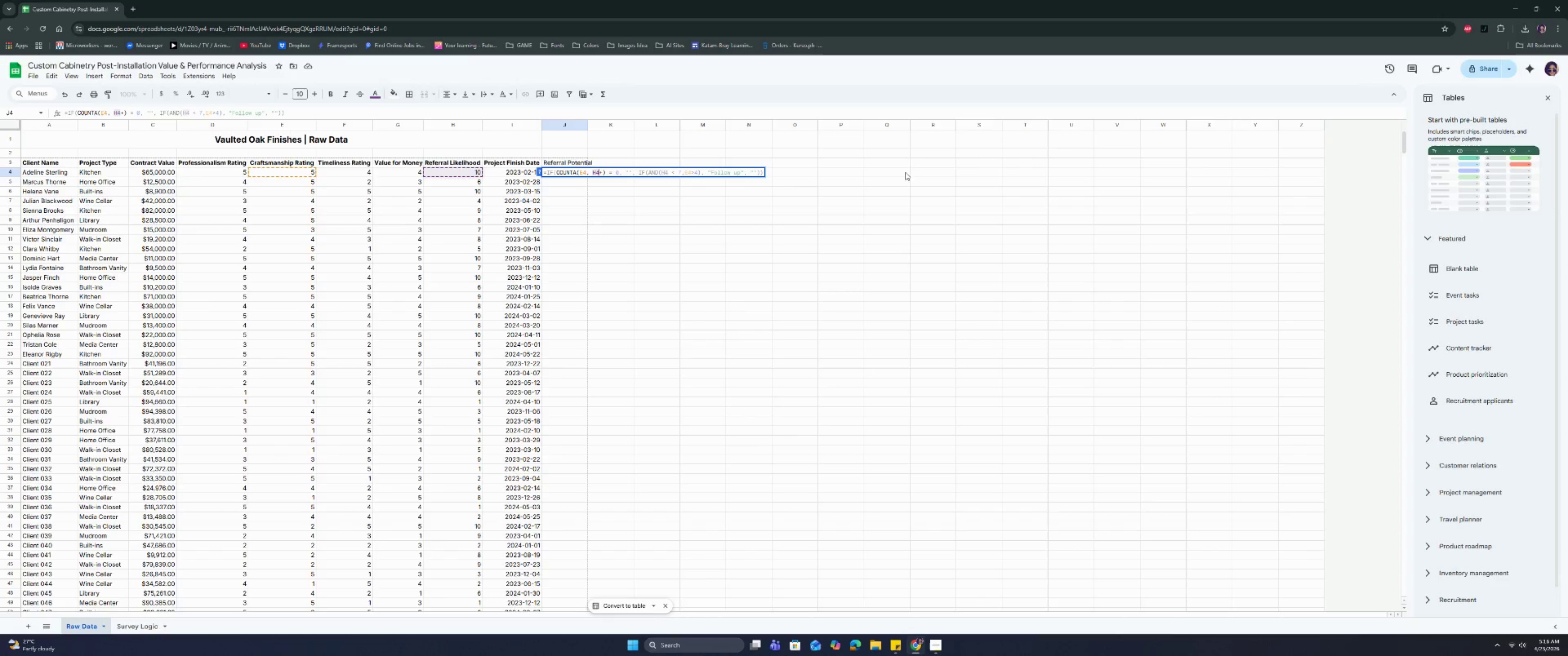 
key(ArrowLeft)
 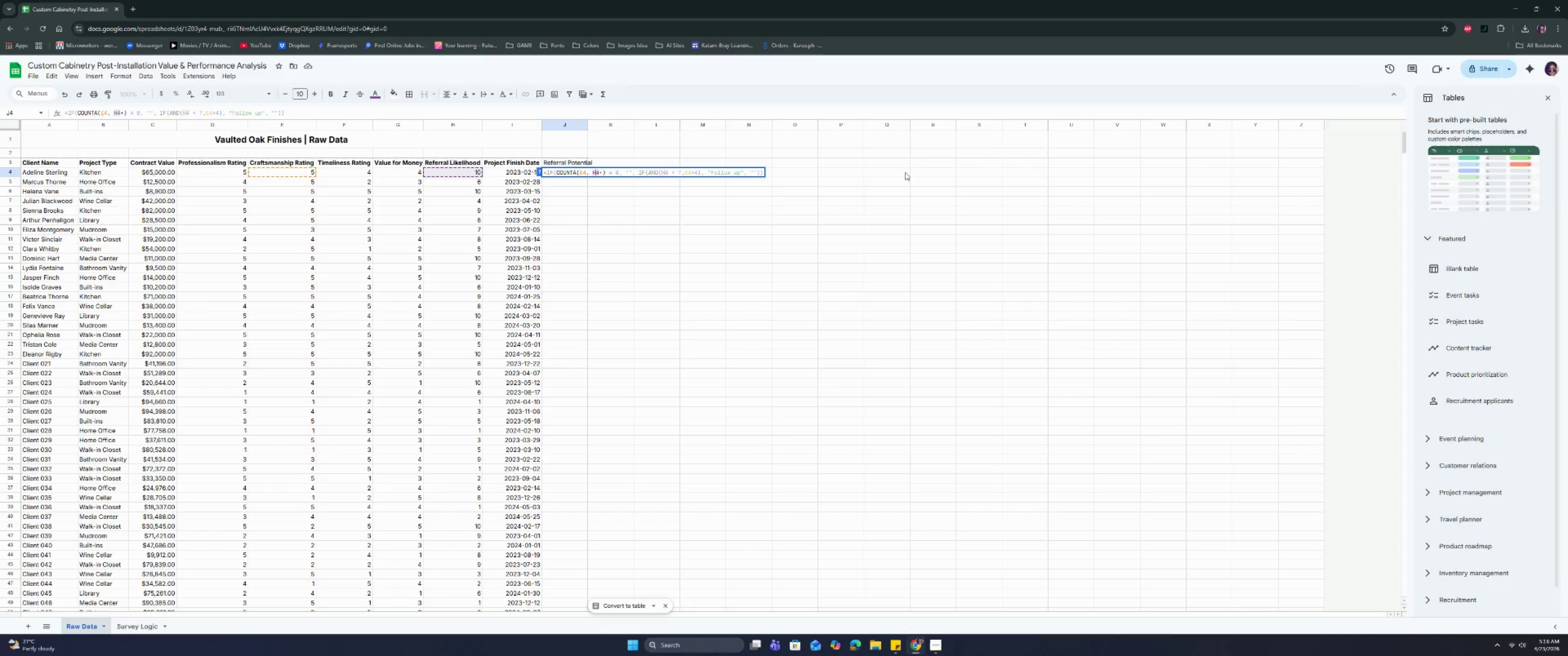 
key(ArrowLeft)
 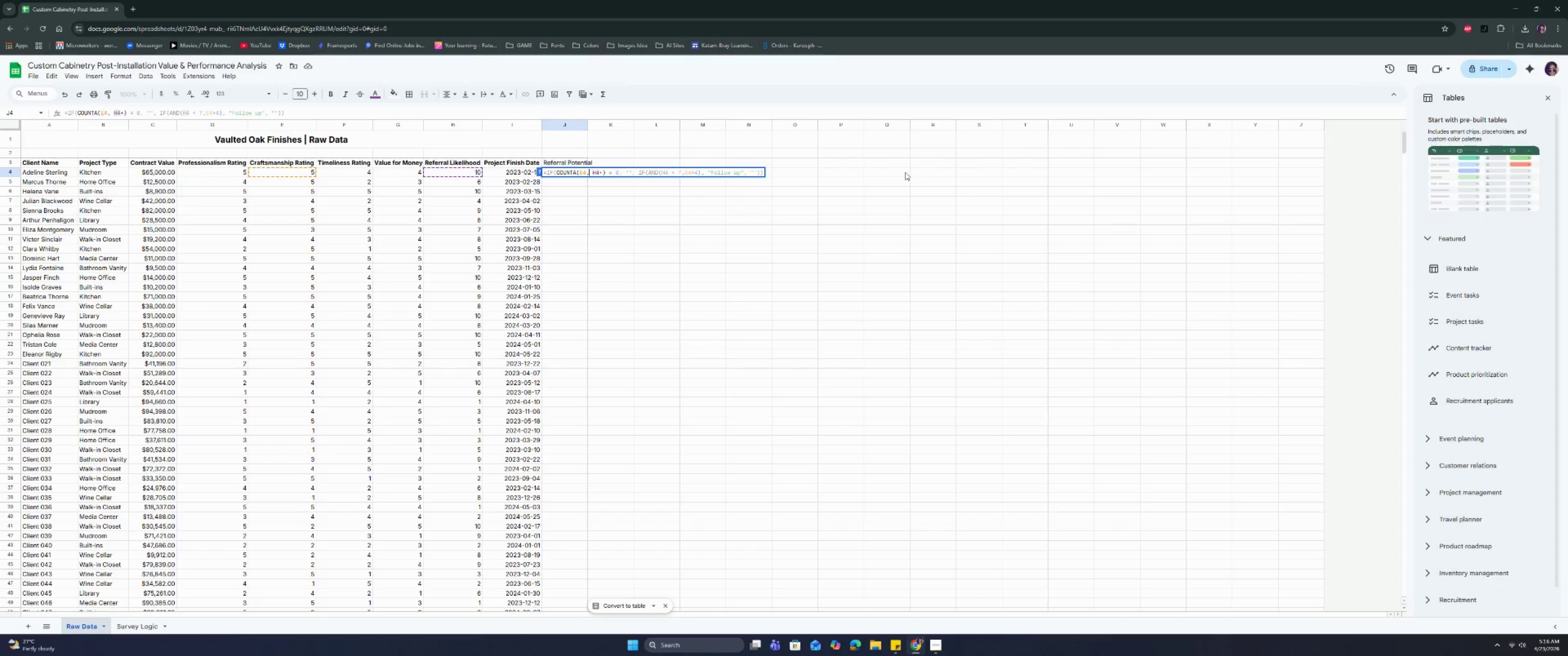 
key(ArrowLeft)
 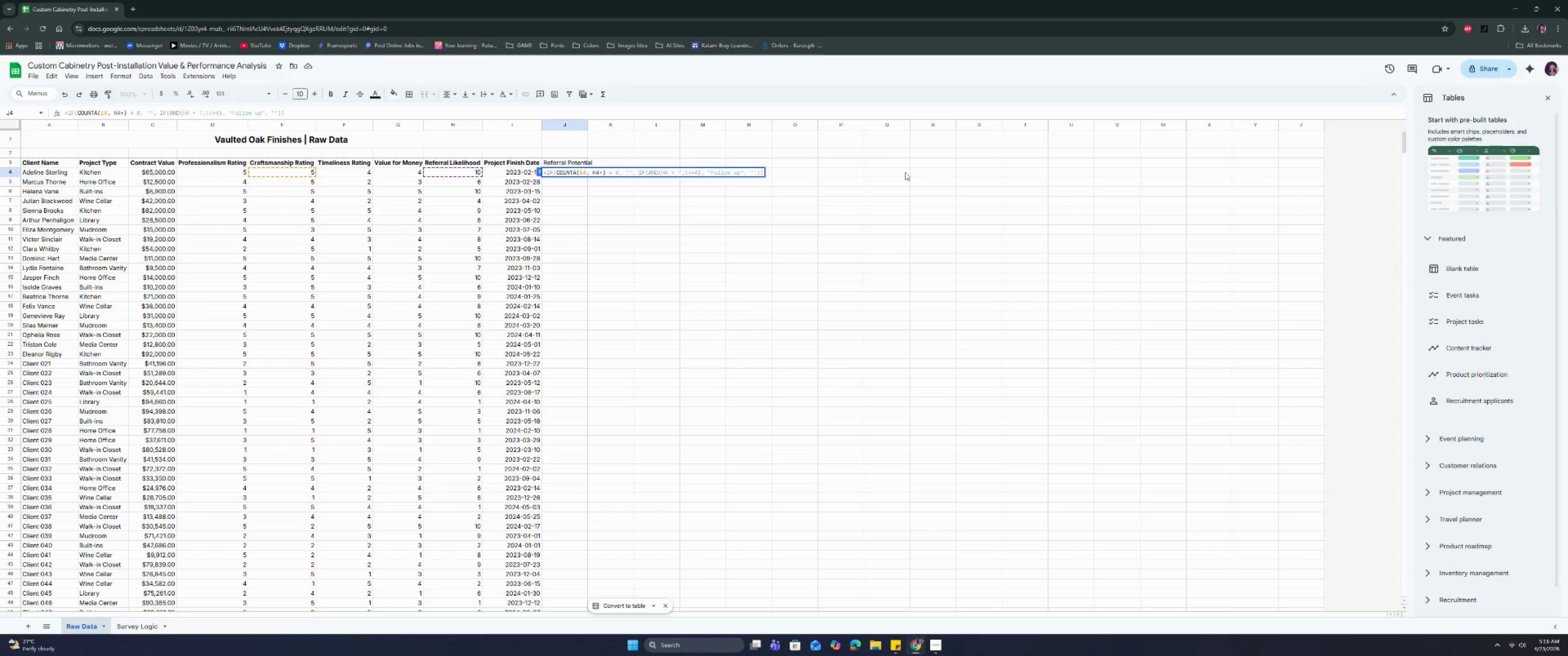 
key(ArrowLeft)
 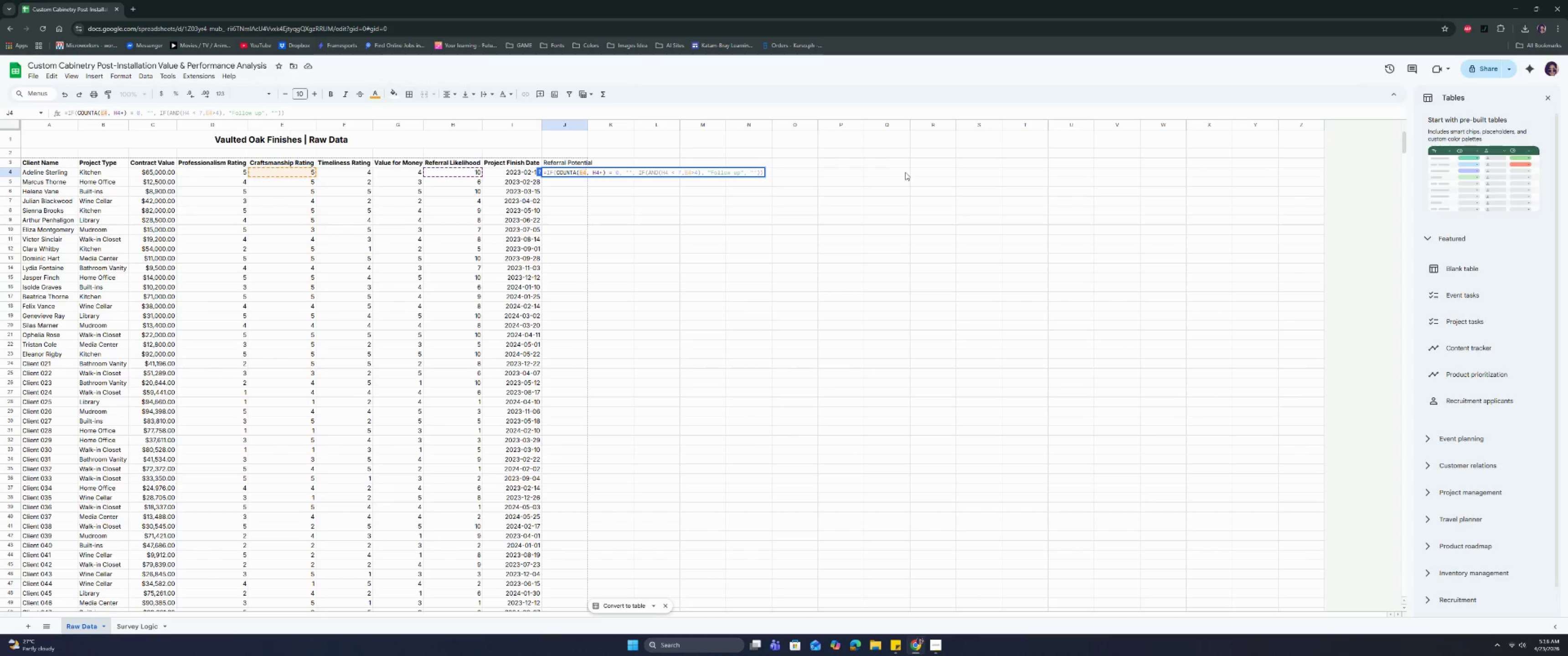 
key(ArrowLeft)
 